 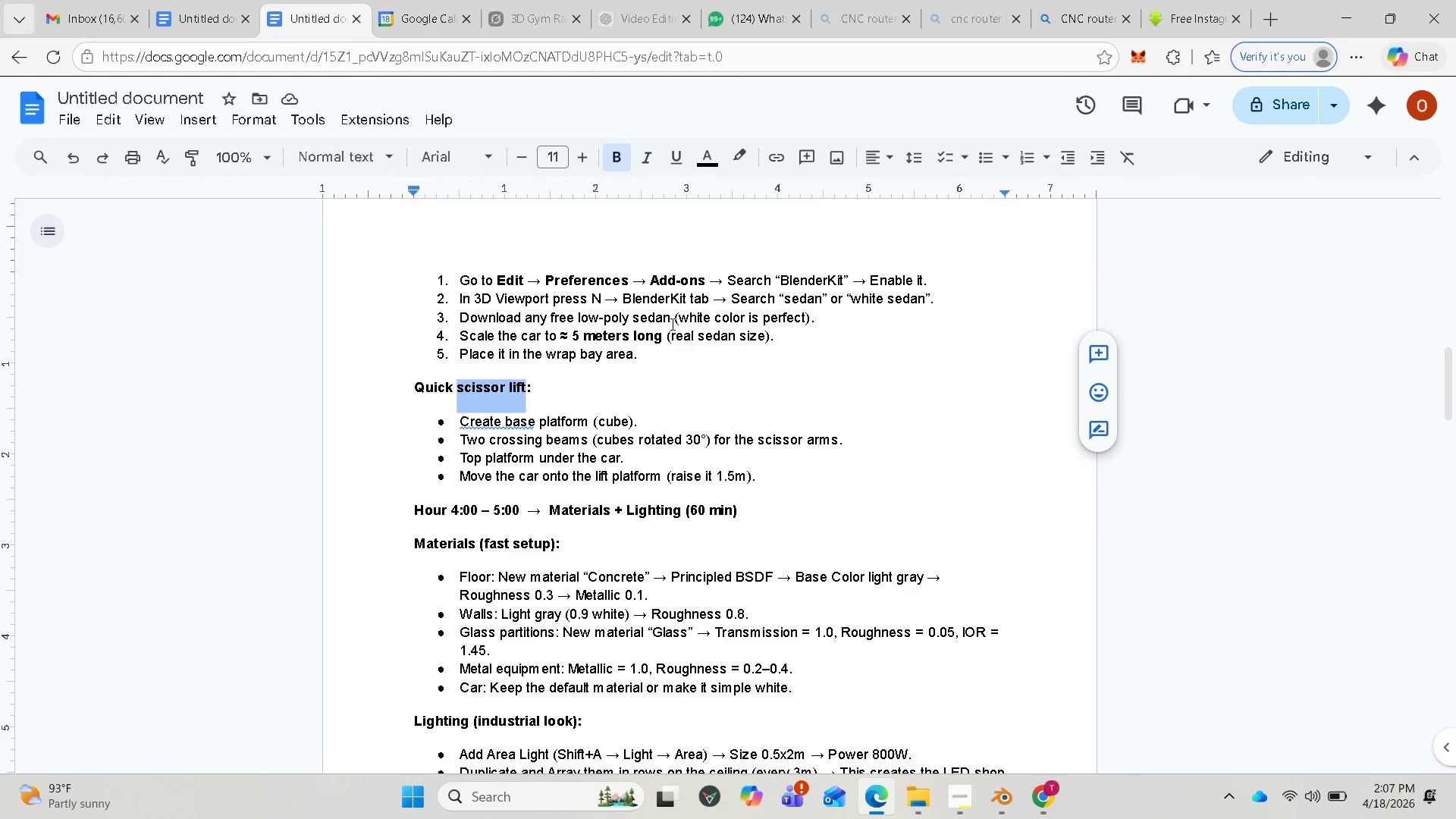 
left_click([464, 388])
 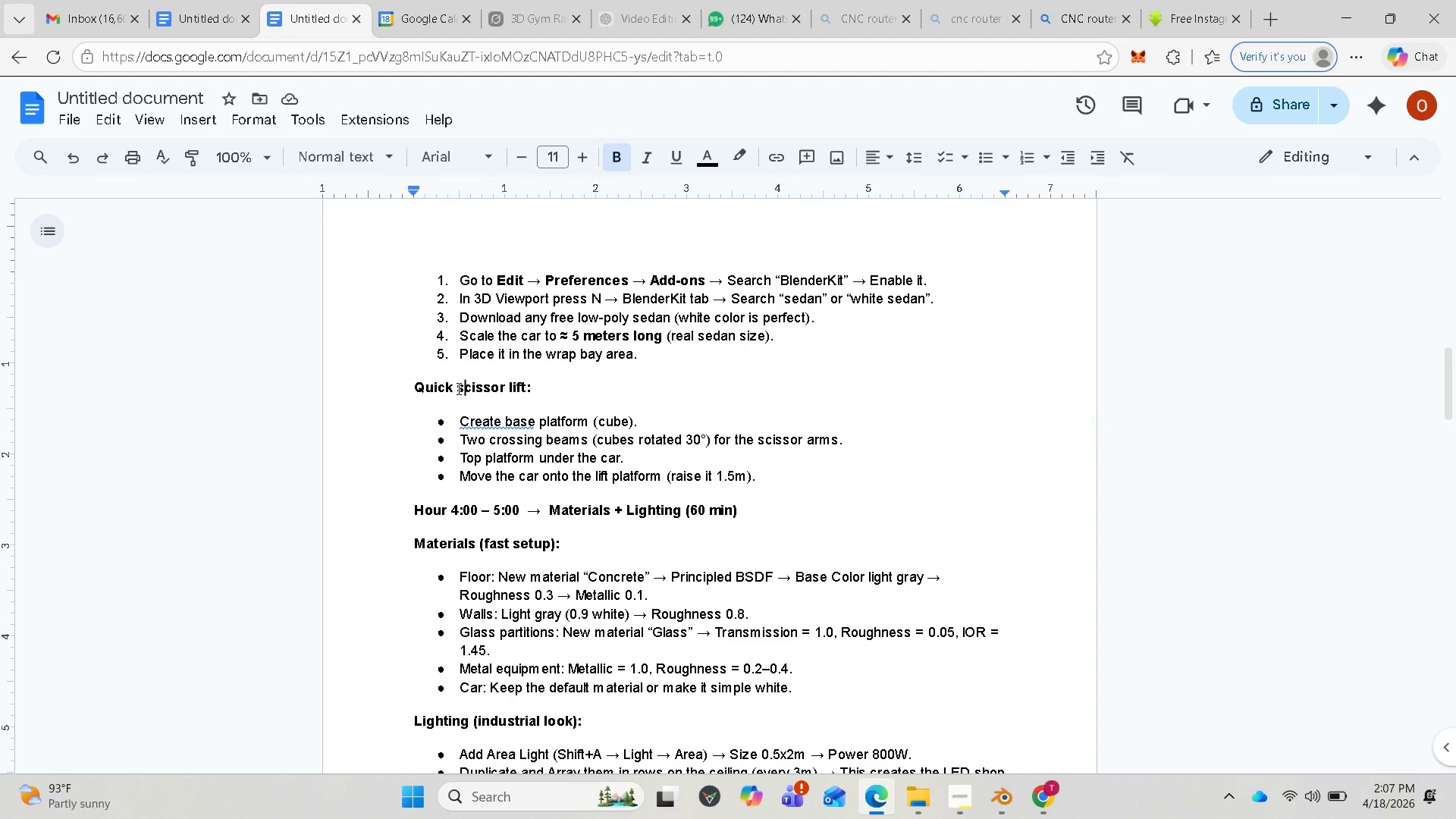 
left_click_drag(start_coordinate=[457, 388], to_coordinate=[528, 387])
 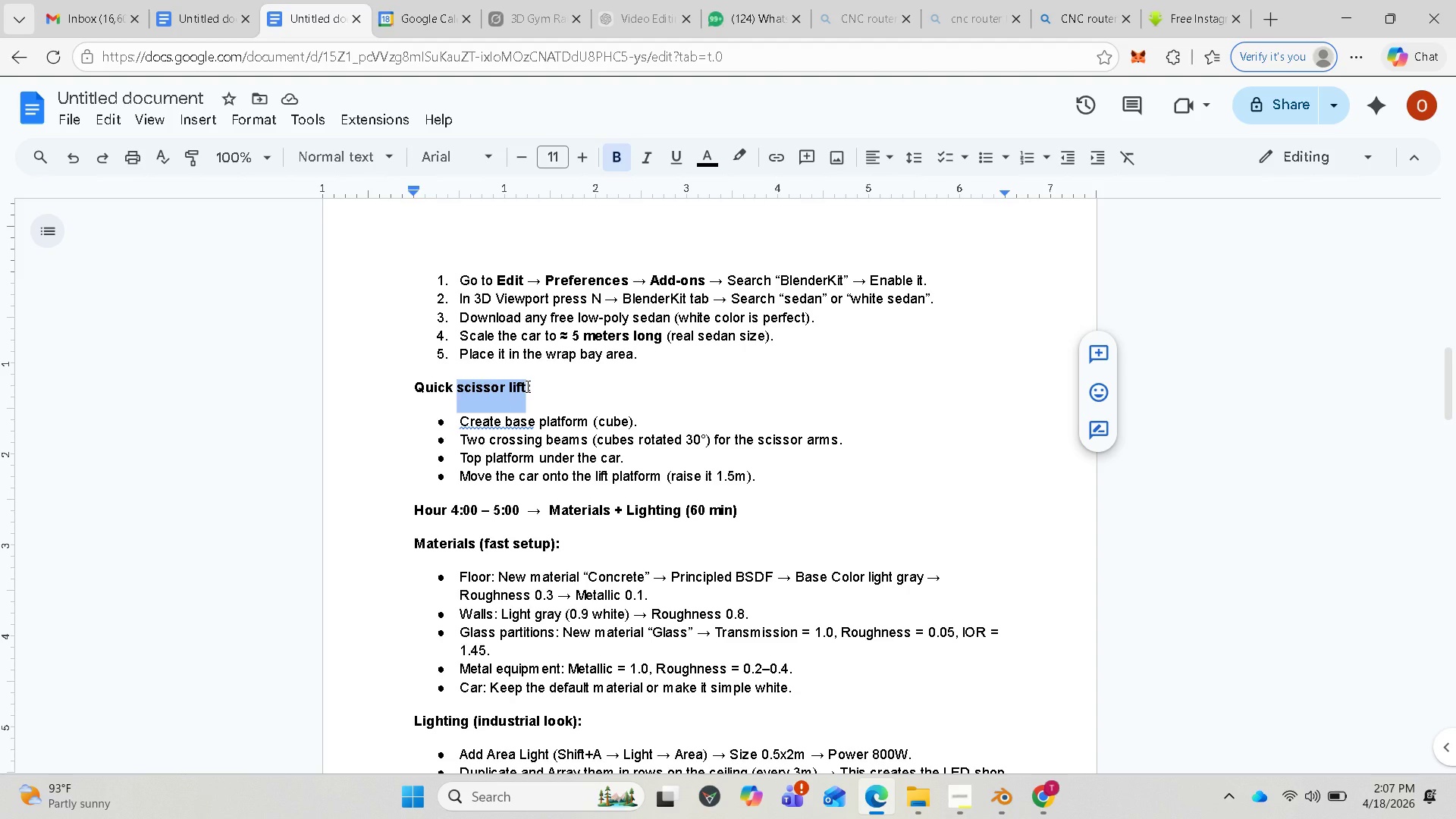 
key(Control+C)
 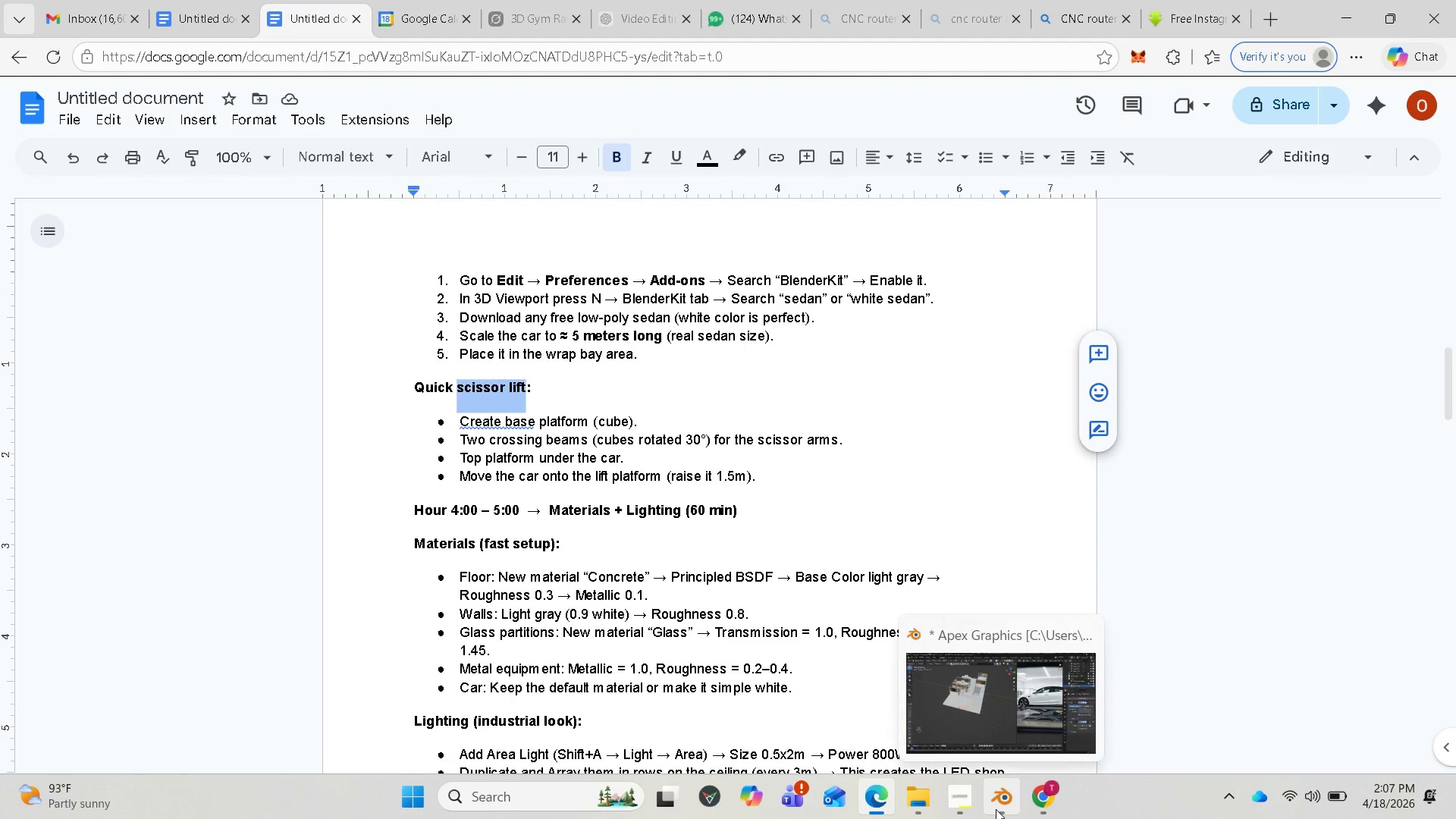 
left_click([996, 809])
 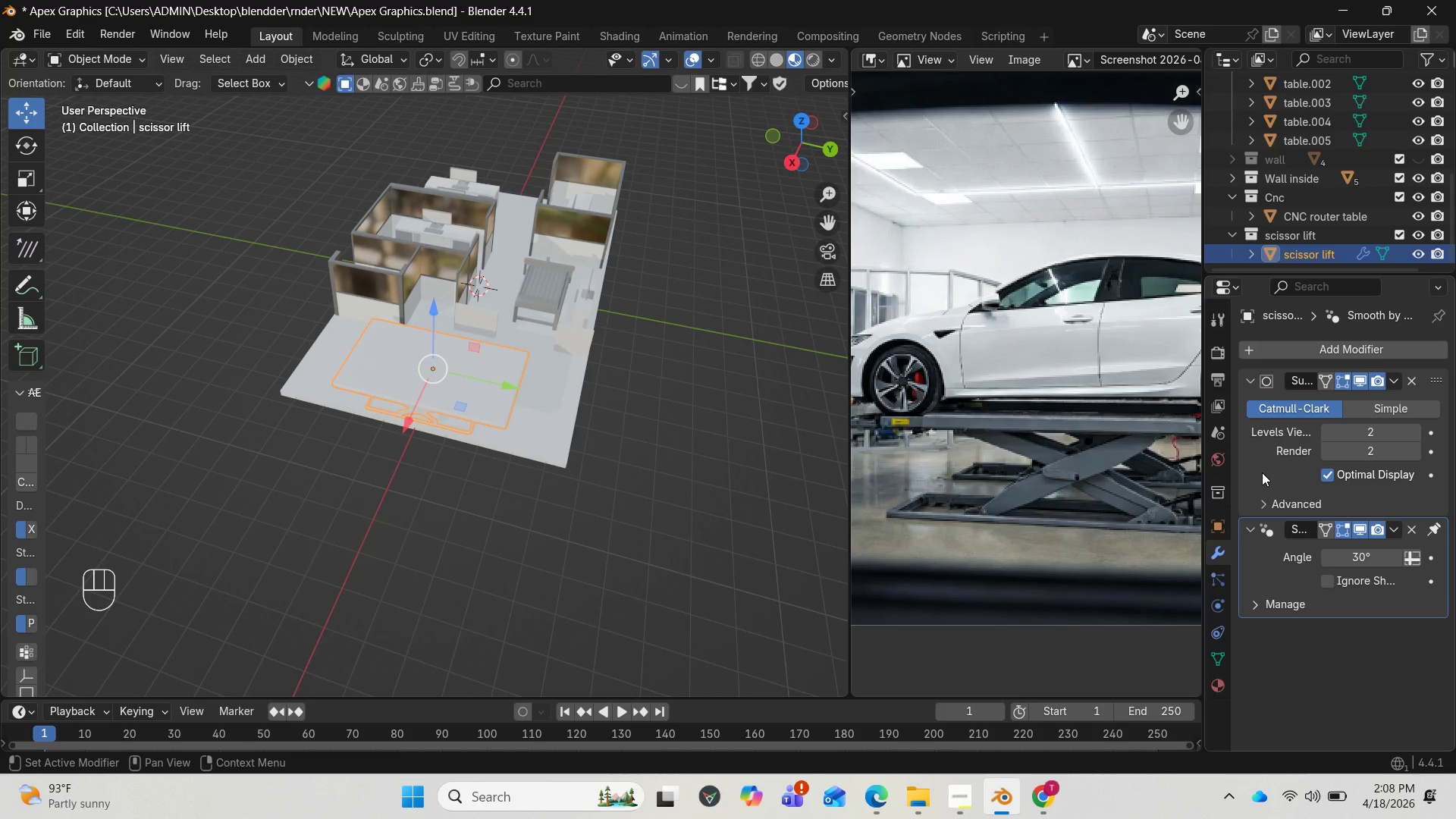 
wait(5.7)
 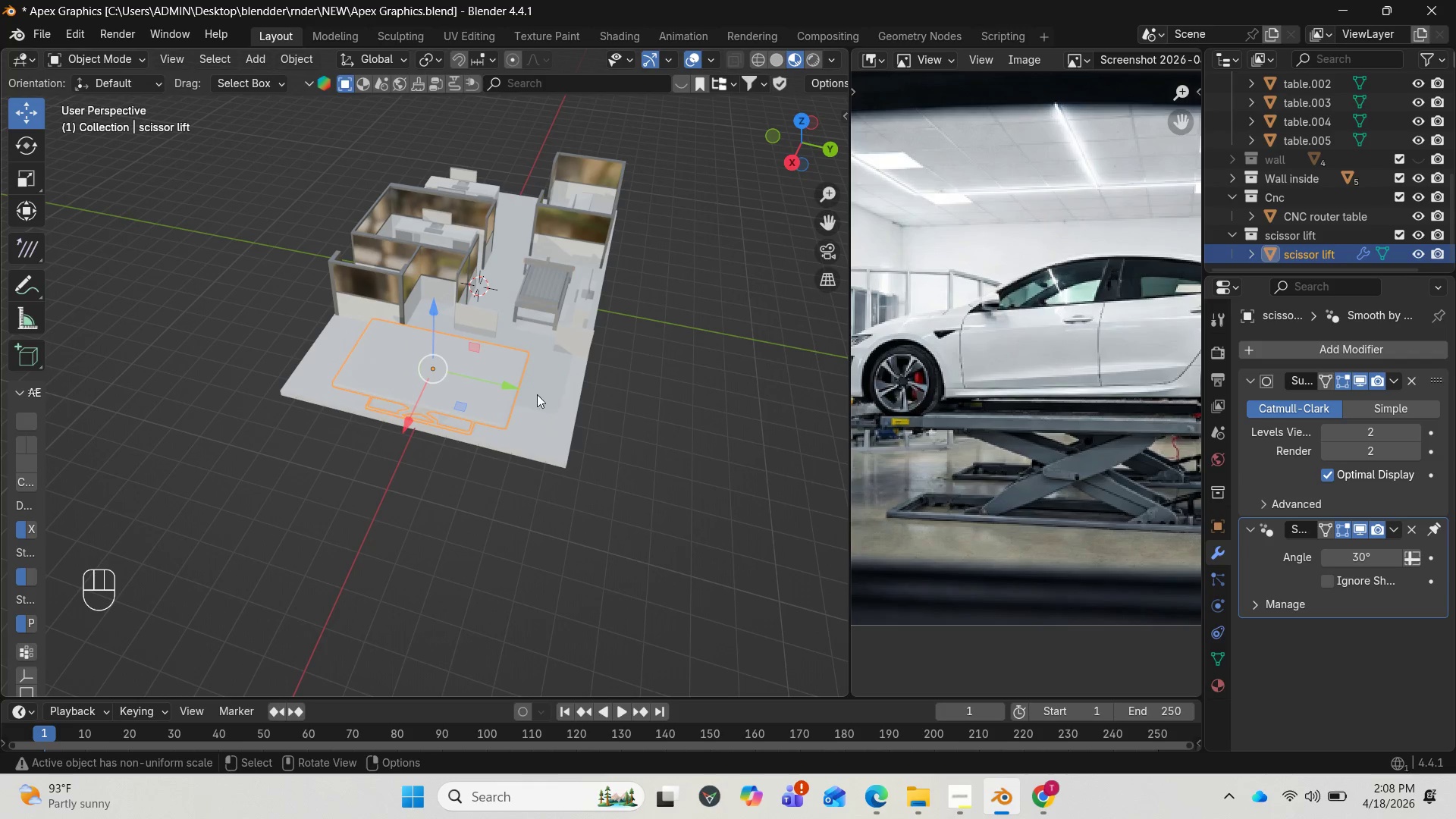 
left_click([1213, 684])
 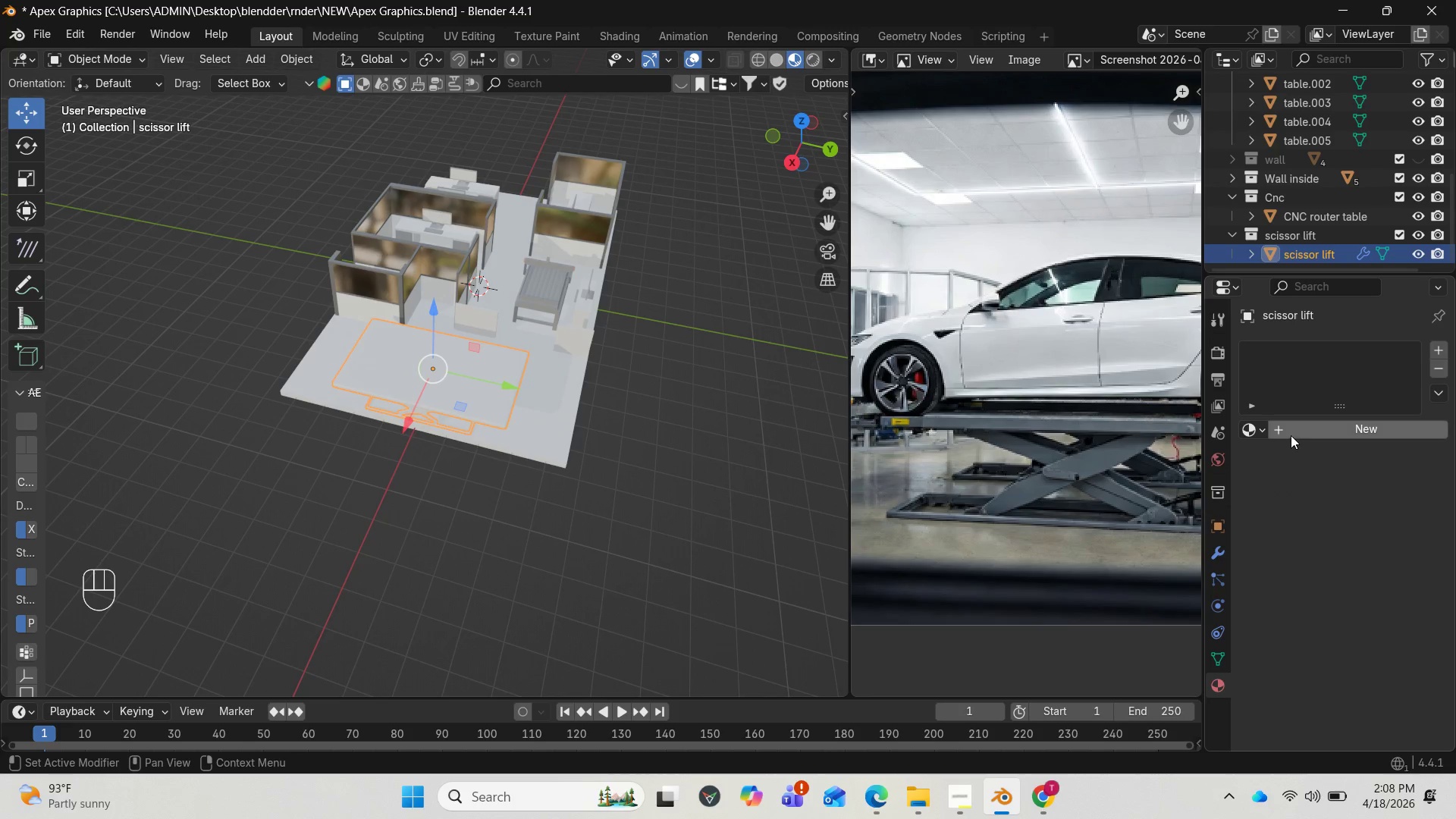 
left_click([1293, 433])
 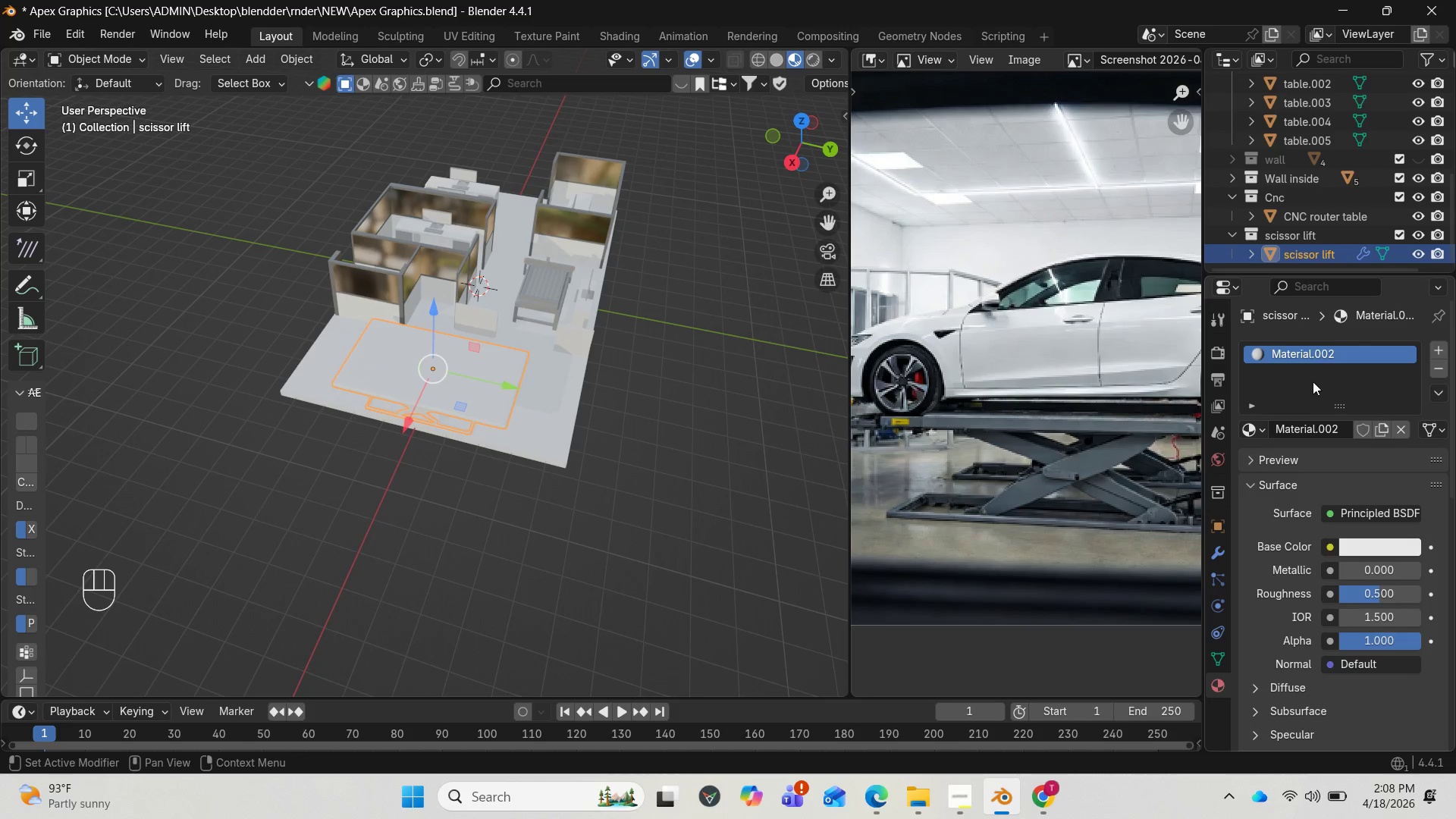 
left_click([1313, 425])
 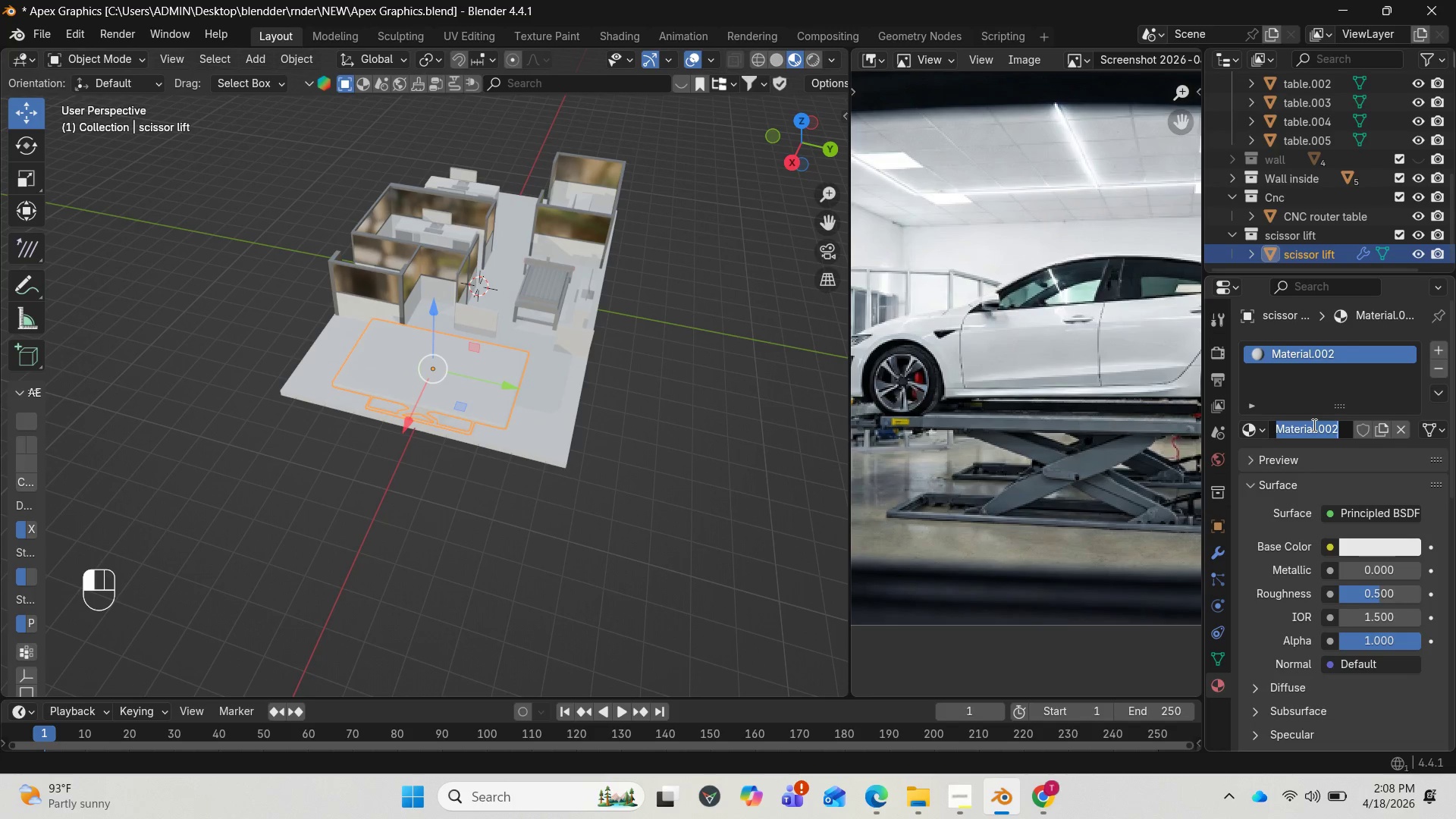 
key(Control+V)
 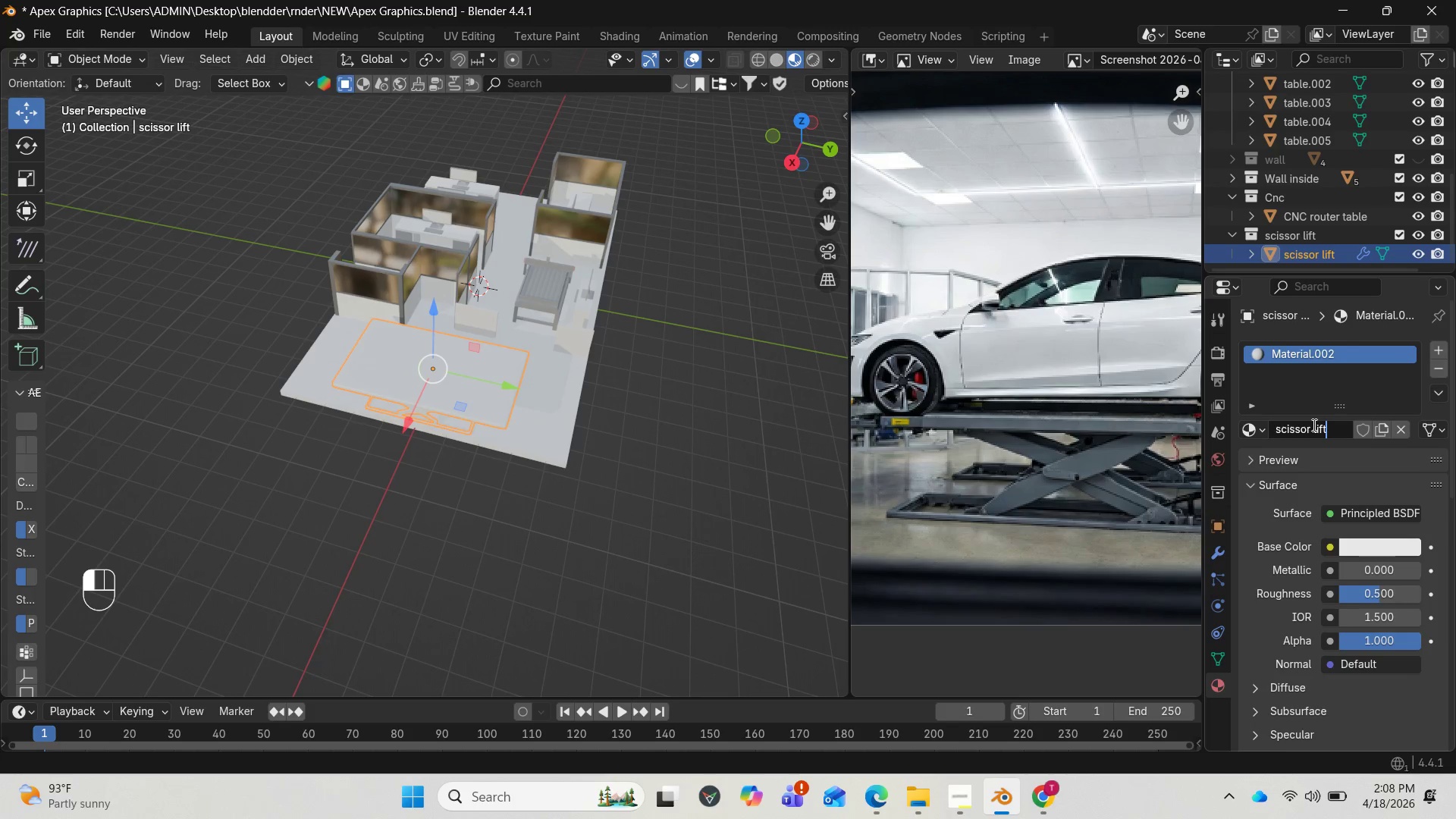 
key(Enter)
 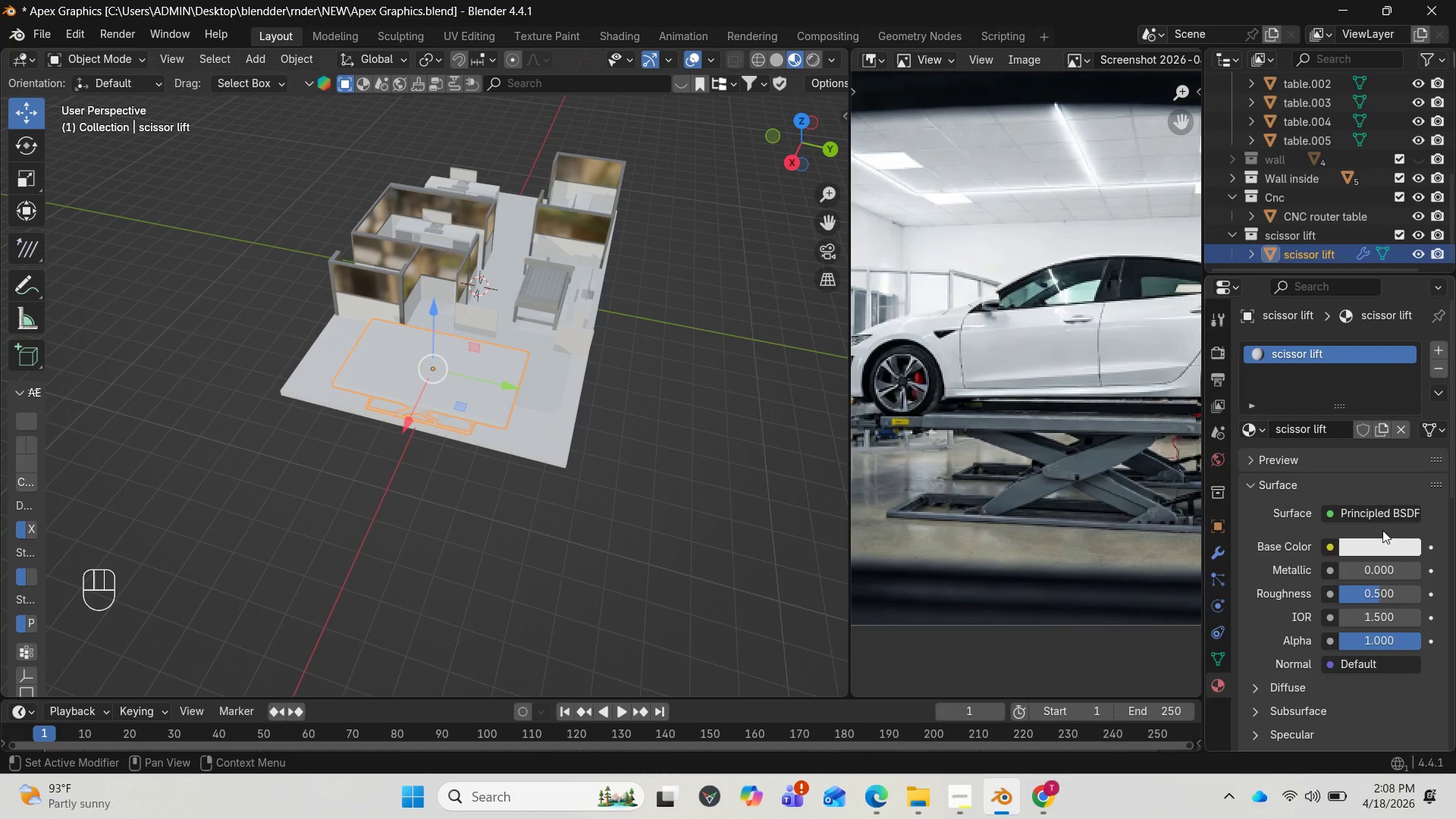 
left_click([1383, 544])
 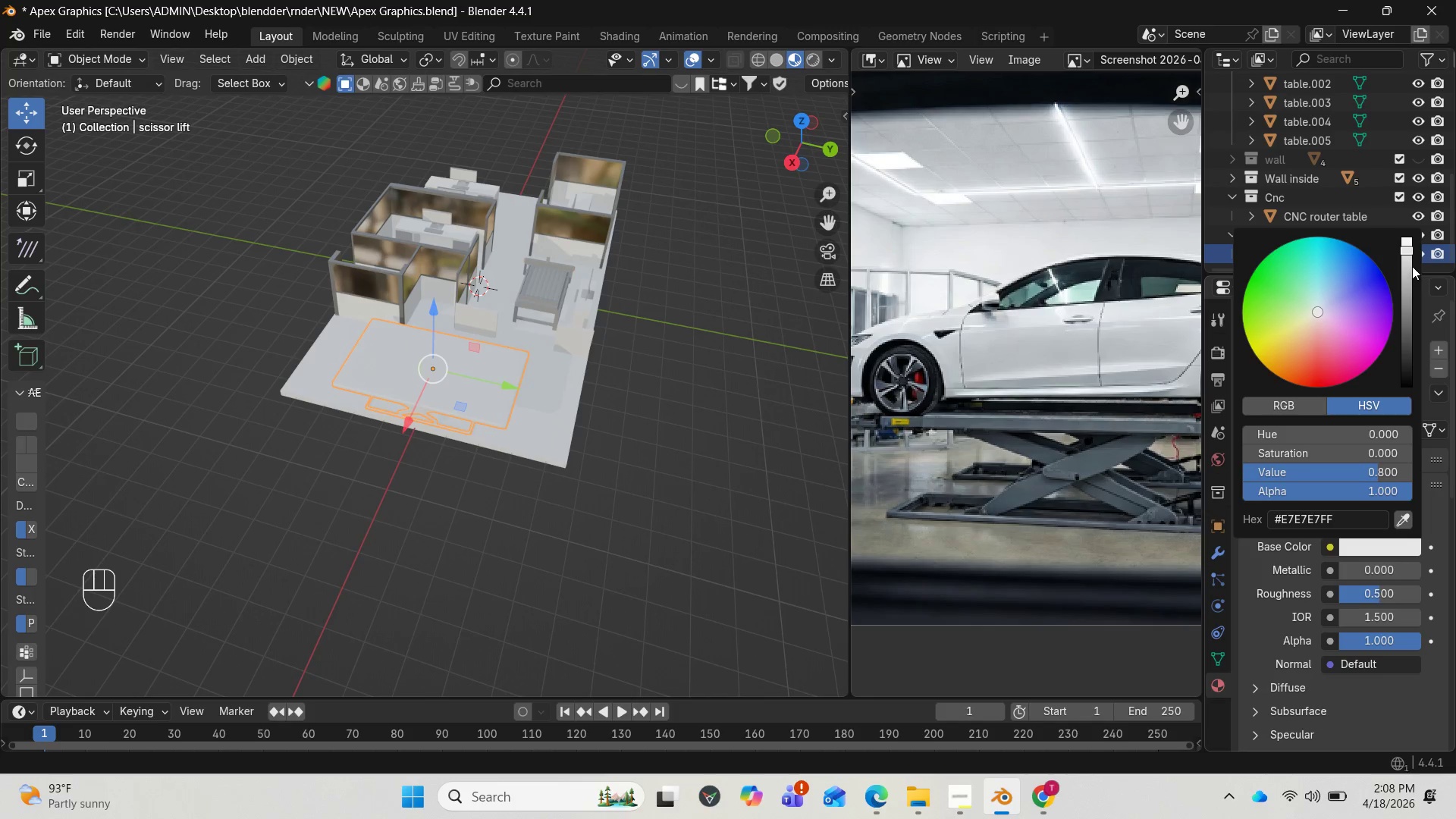 
left_click_drag(start_coordinate=[1404, 256], to_coordinate=[1404, 312])
 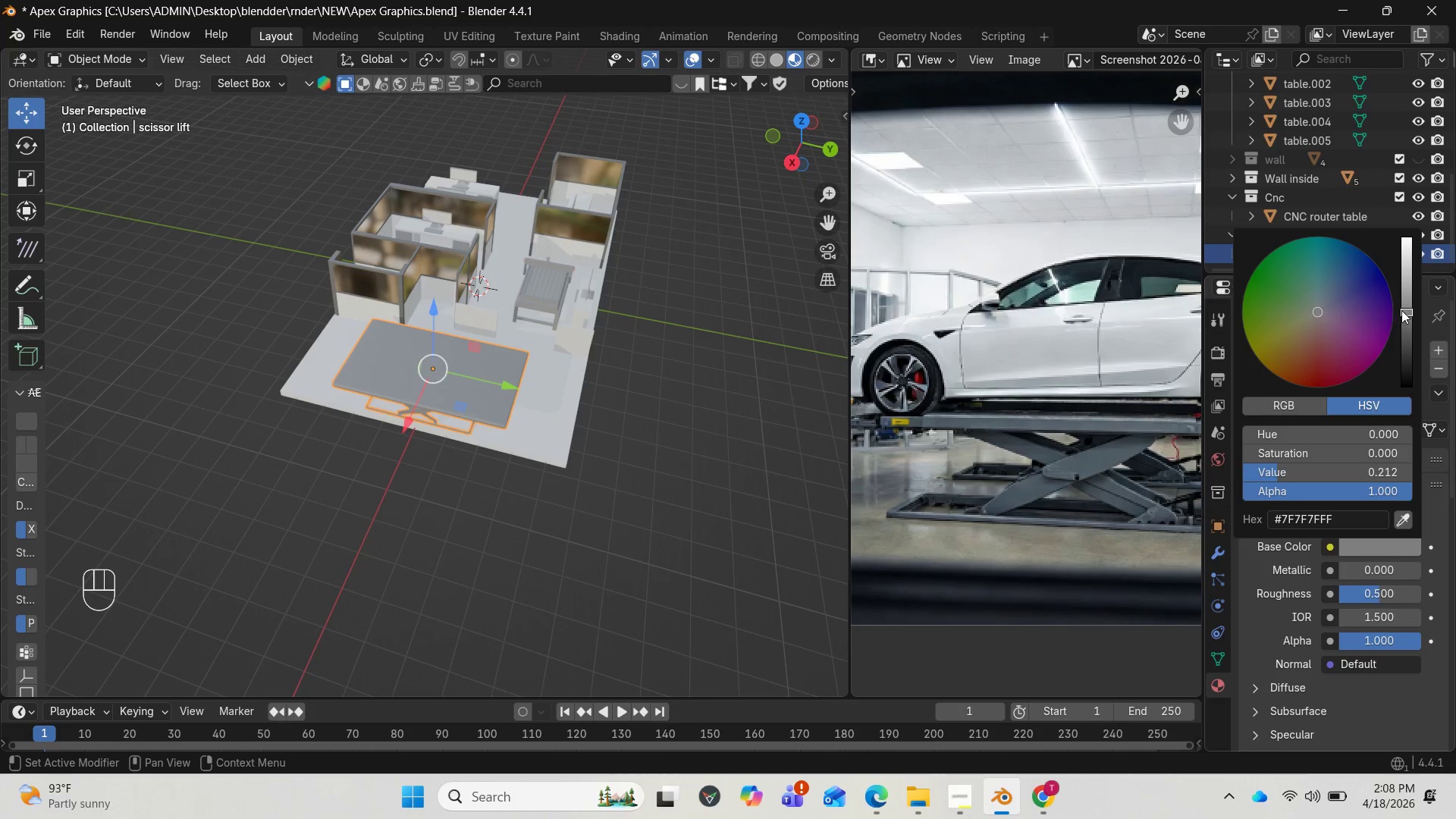 
left_click_drag(start_coordinate=[1404, 309], to_coordinate=[1408, 319])
 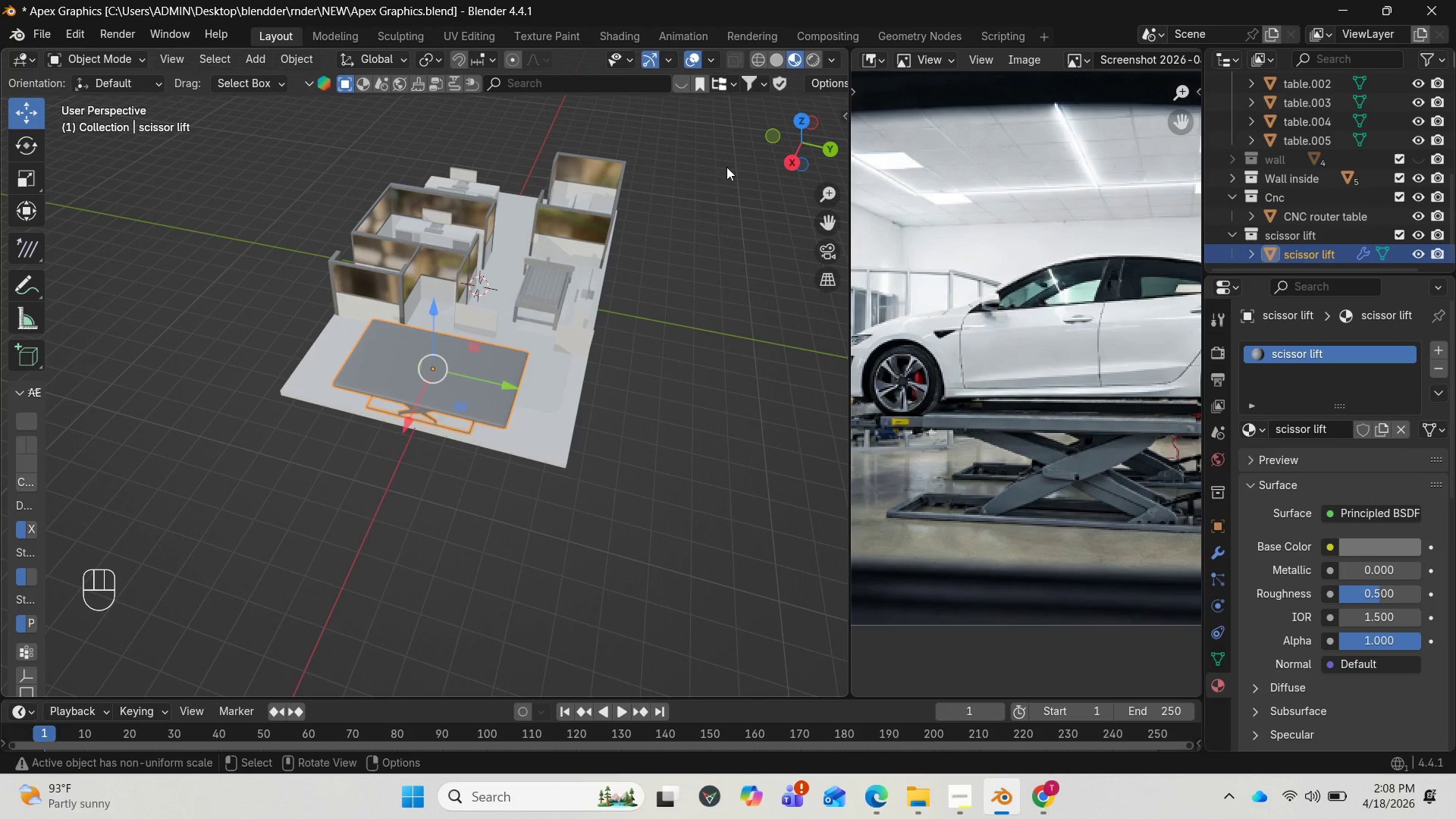 
left_click_drag(start_coordinate=[789, 146], to_coordinate=[800, 67])
 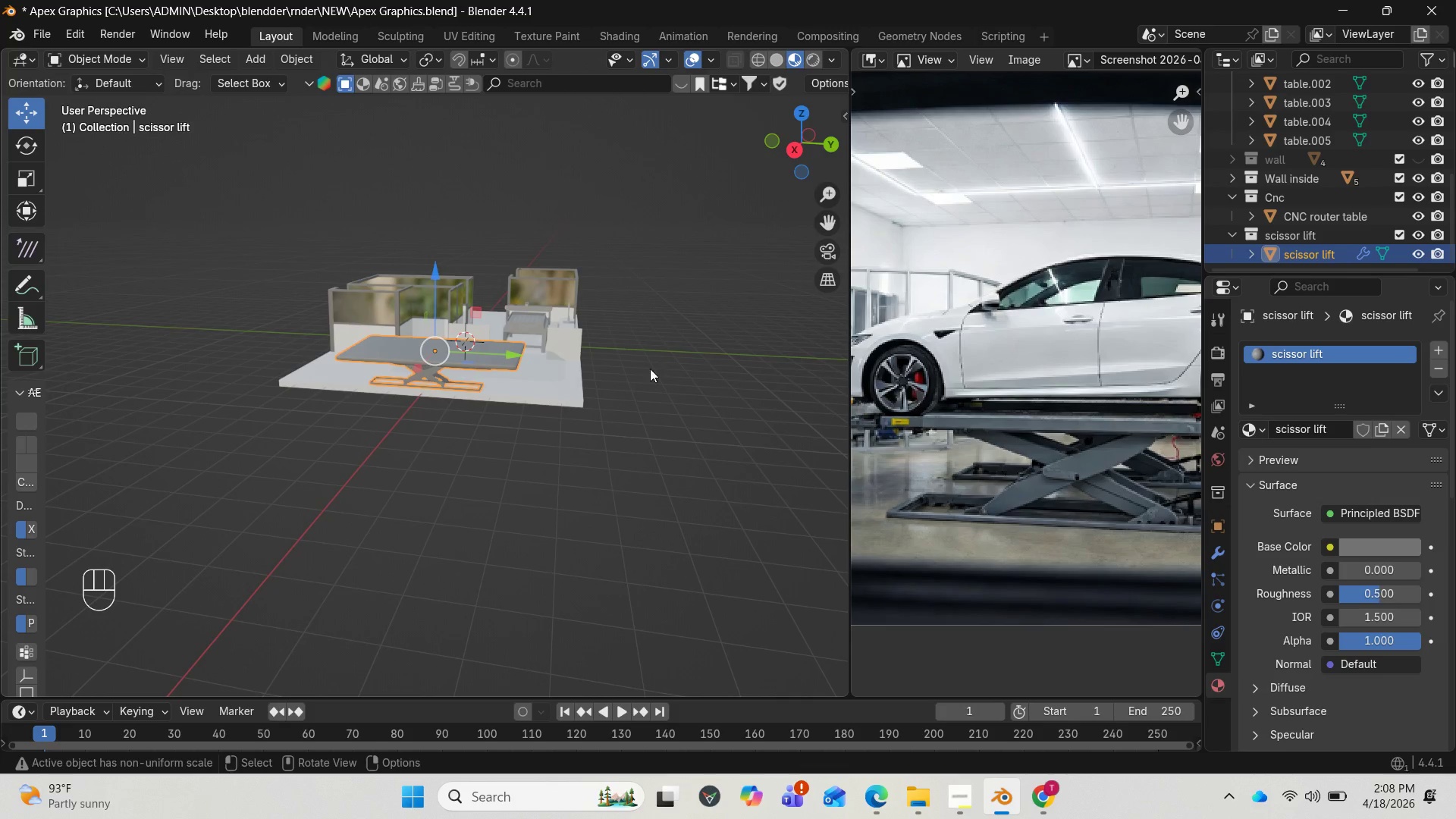 
scroll: coordinate [652, 353], scroll_direction: up, amount: 5.0
 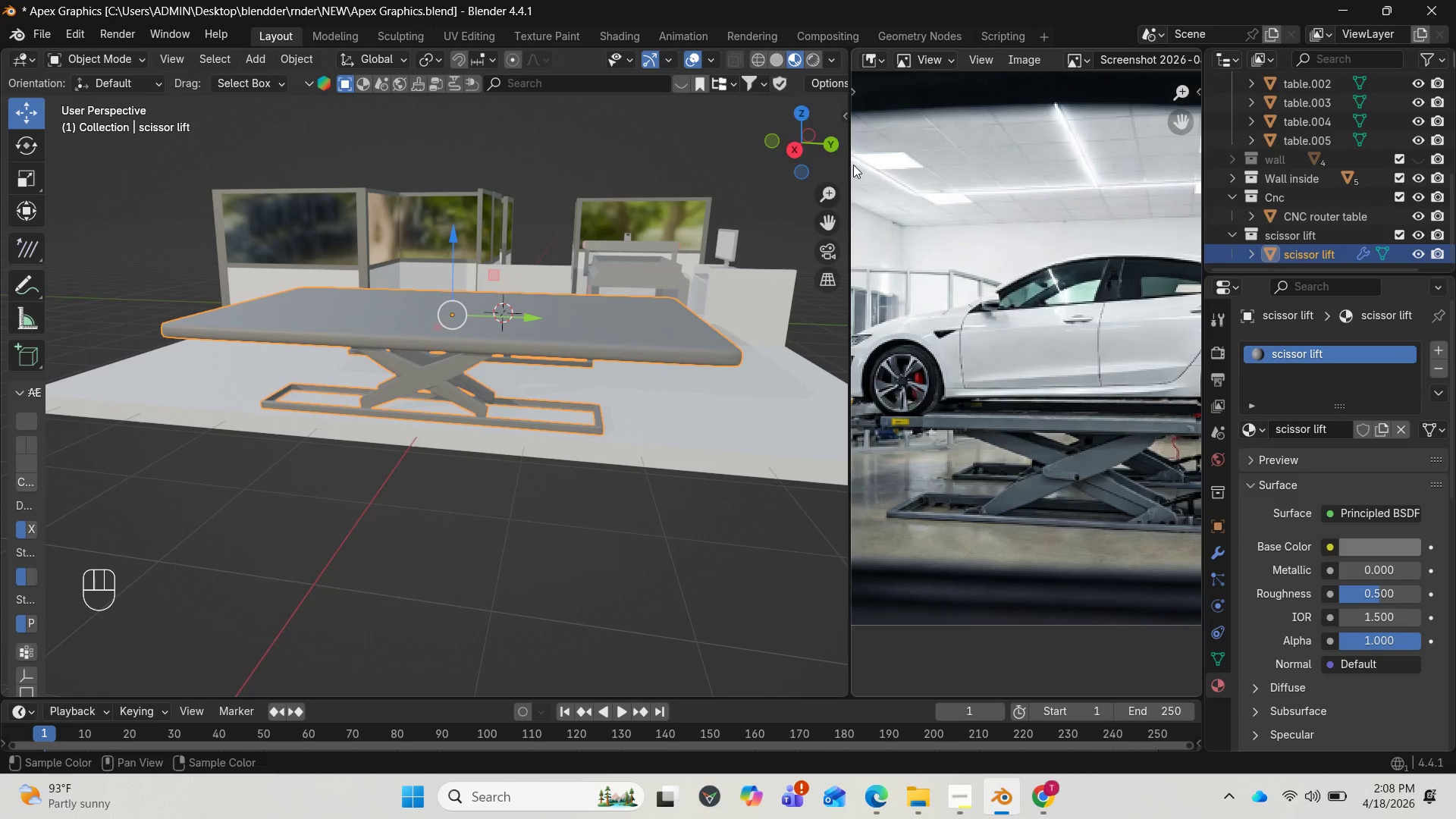 
left_click_drag(start_coordinate=[810, 151], to_coordinate=[12, 134])
 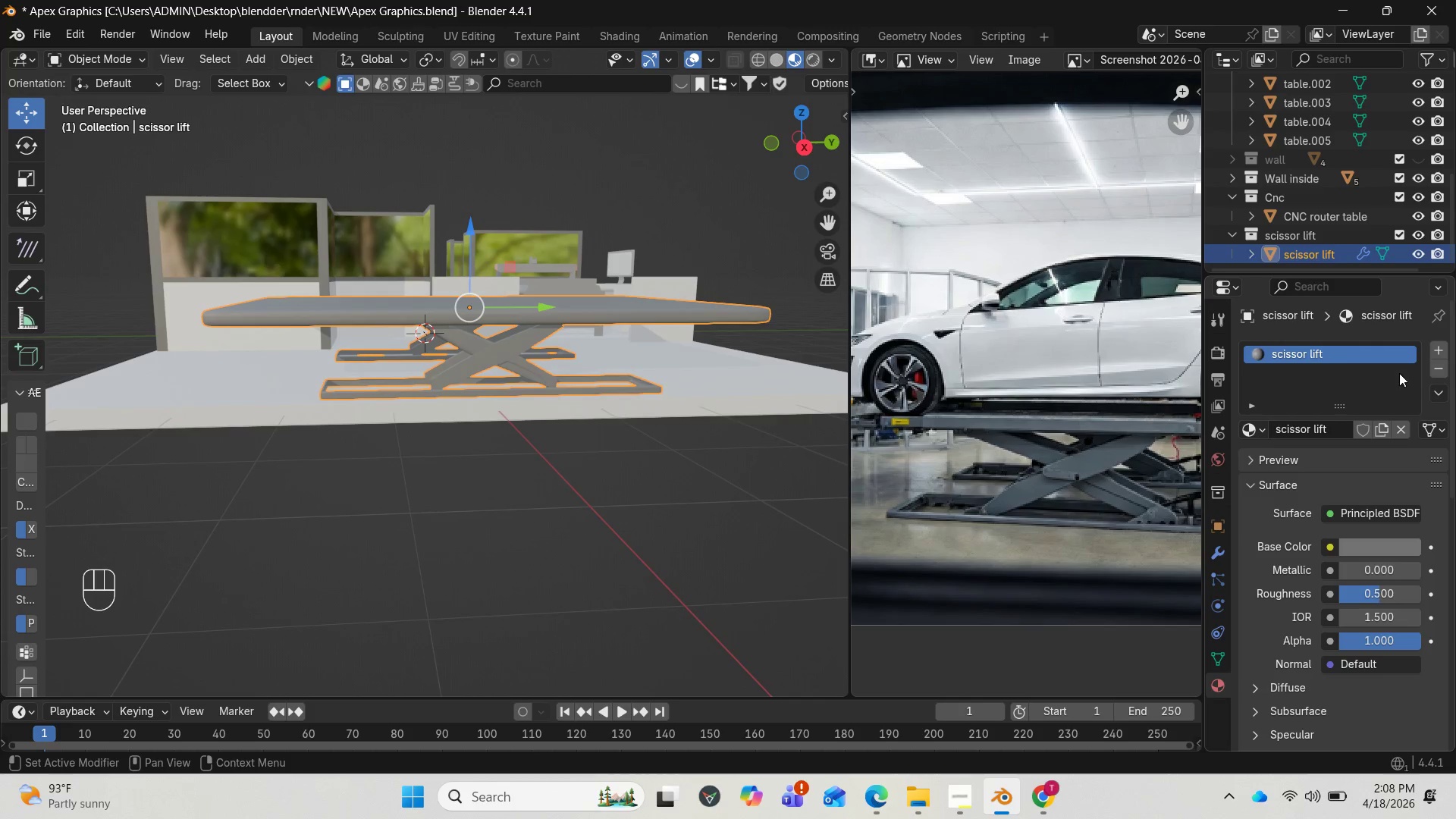 
left_click([1329, 355])
 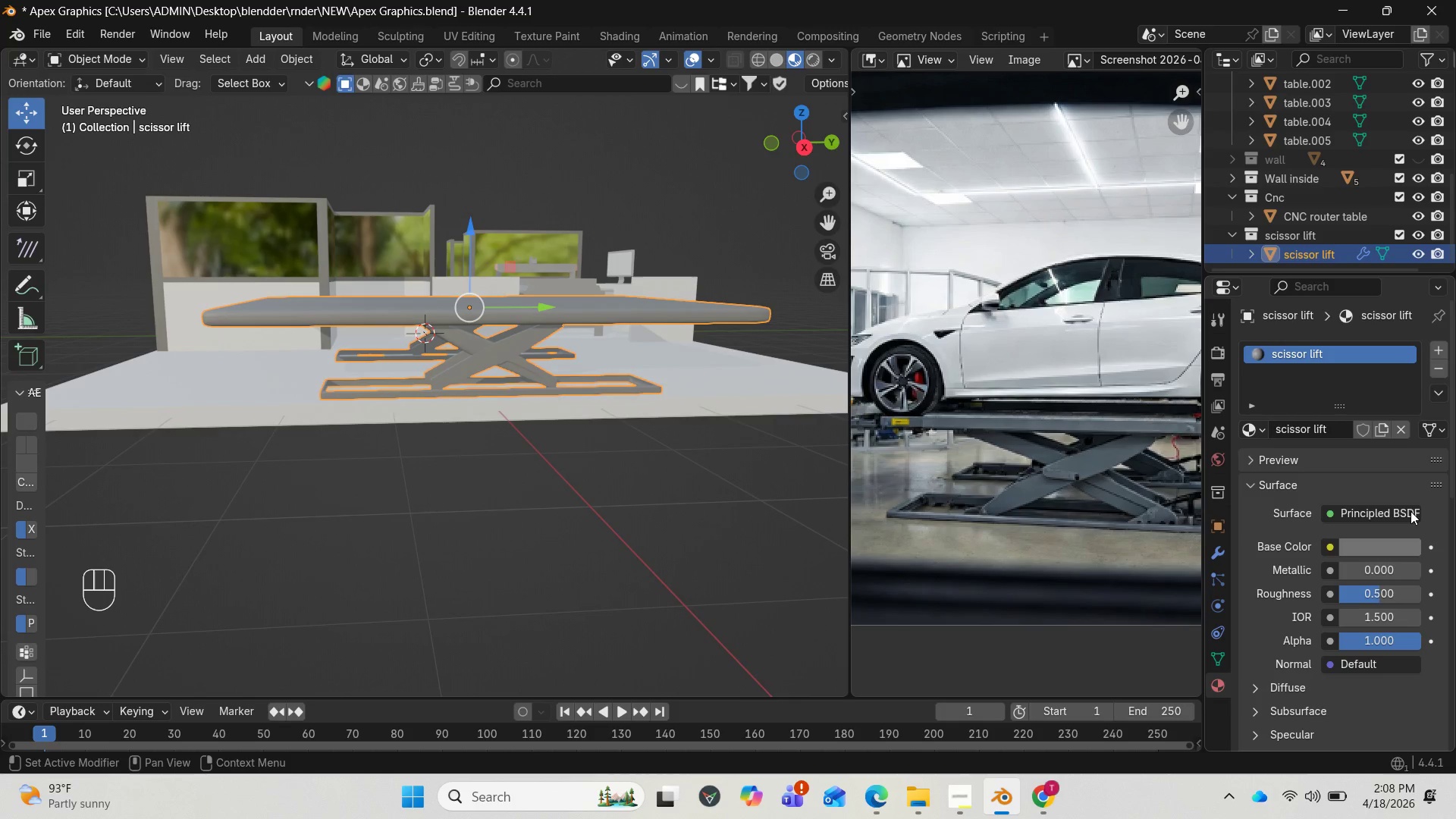 
left_click([1406, 546])
 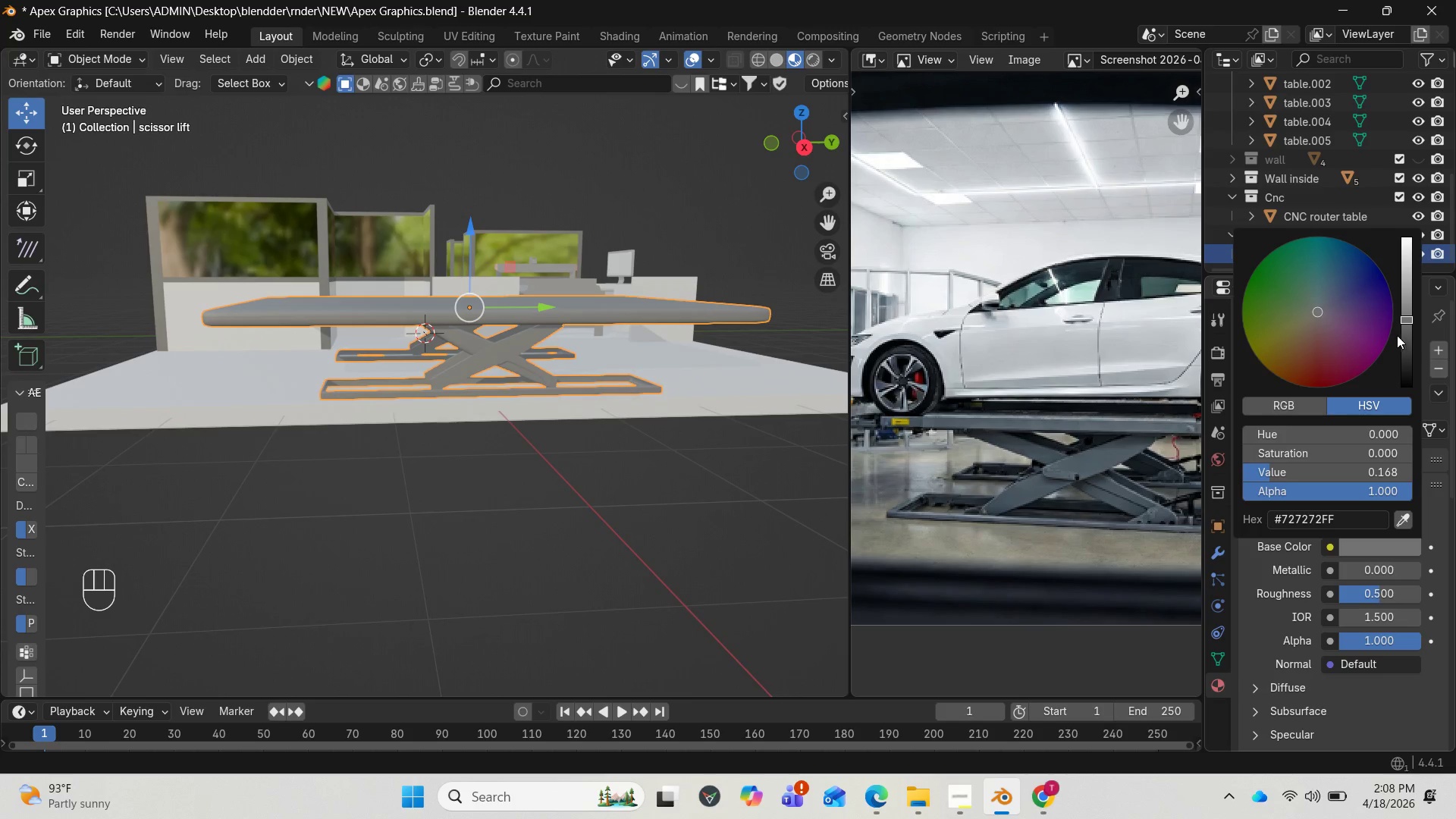 
left_click_drag(start_coordinate=[1404, 329], to_coordinate=[1406, 324])
 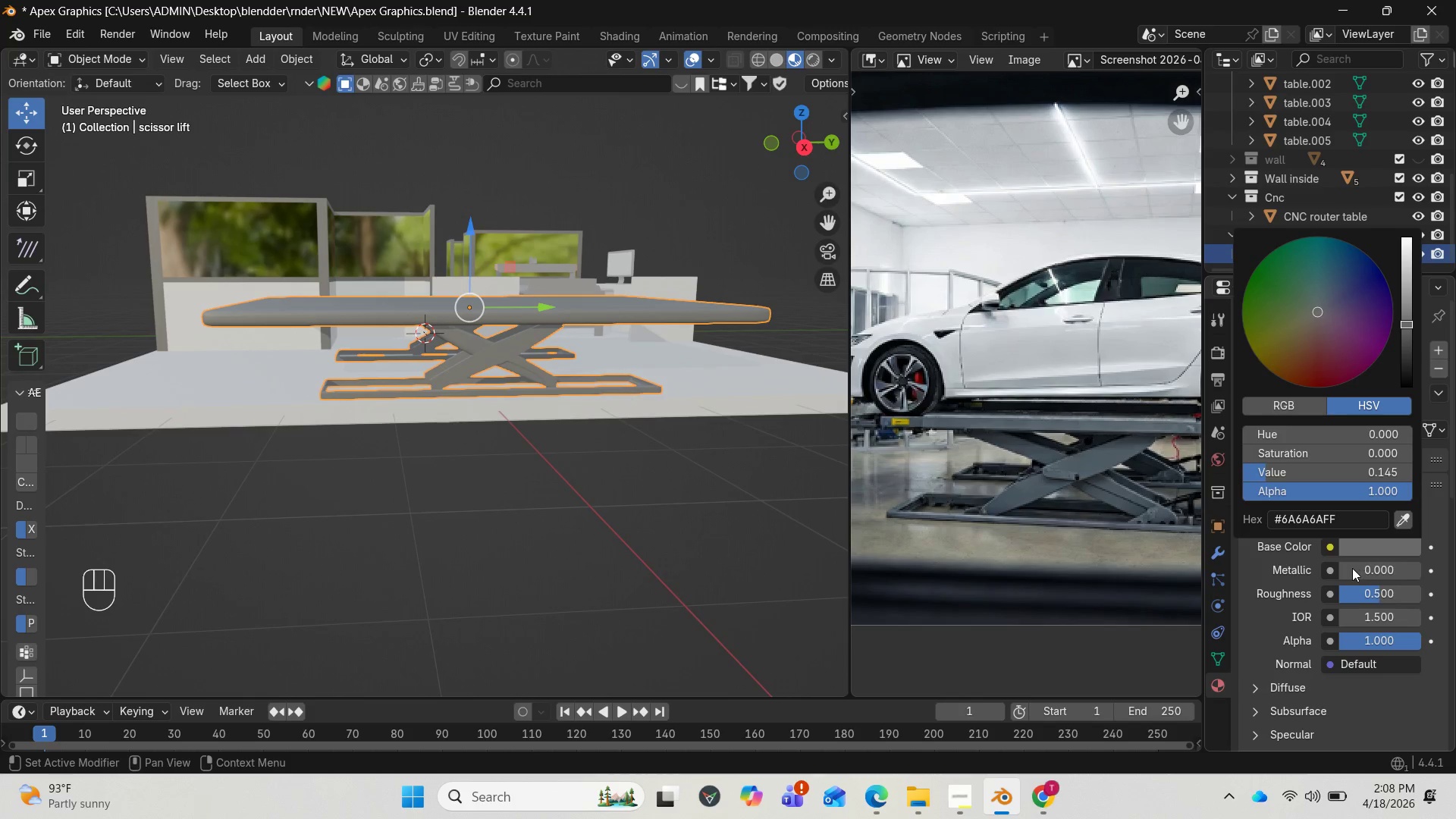 
left_click_drag(start_coordinate=[1342, 569], to_coordinate=[1414, 562])
 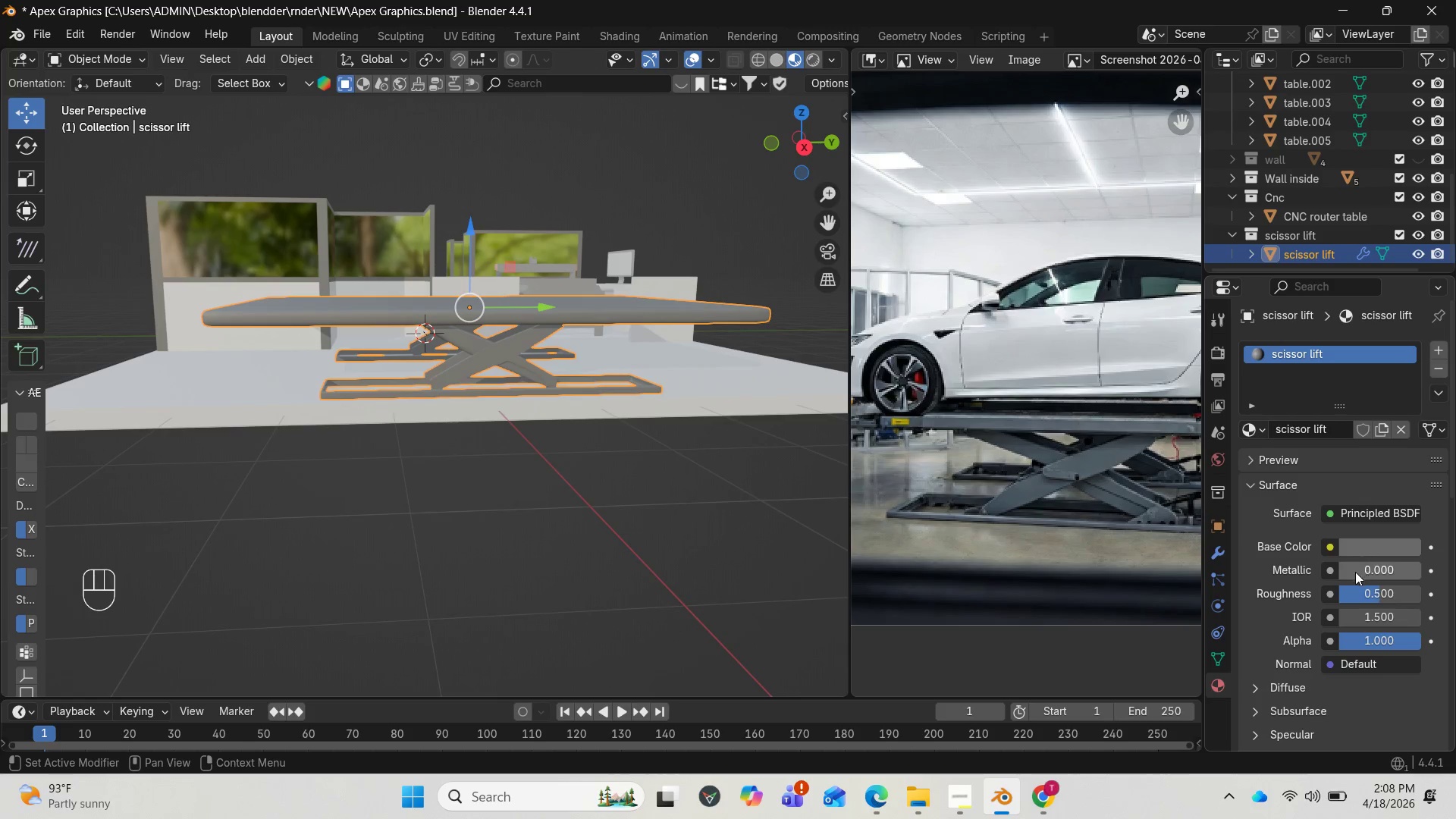 
left_click_drag(start_coordinate=[1355, 572], to_coordinate=[243, 574])
 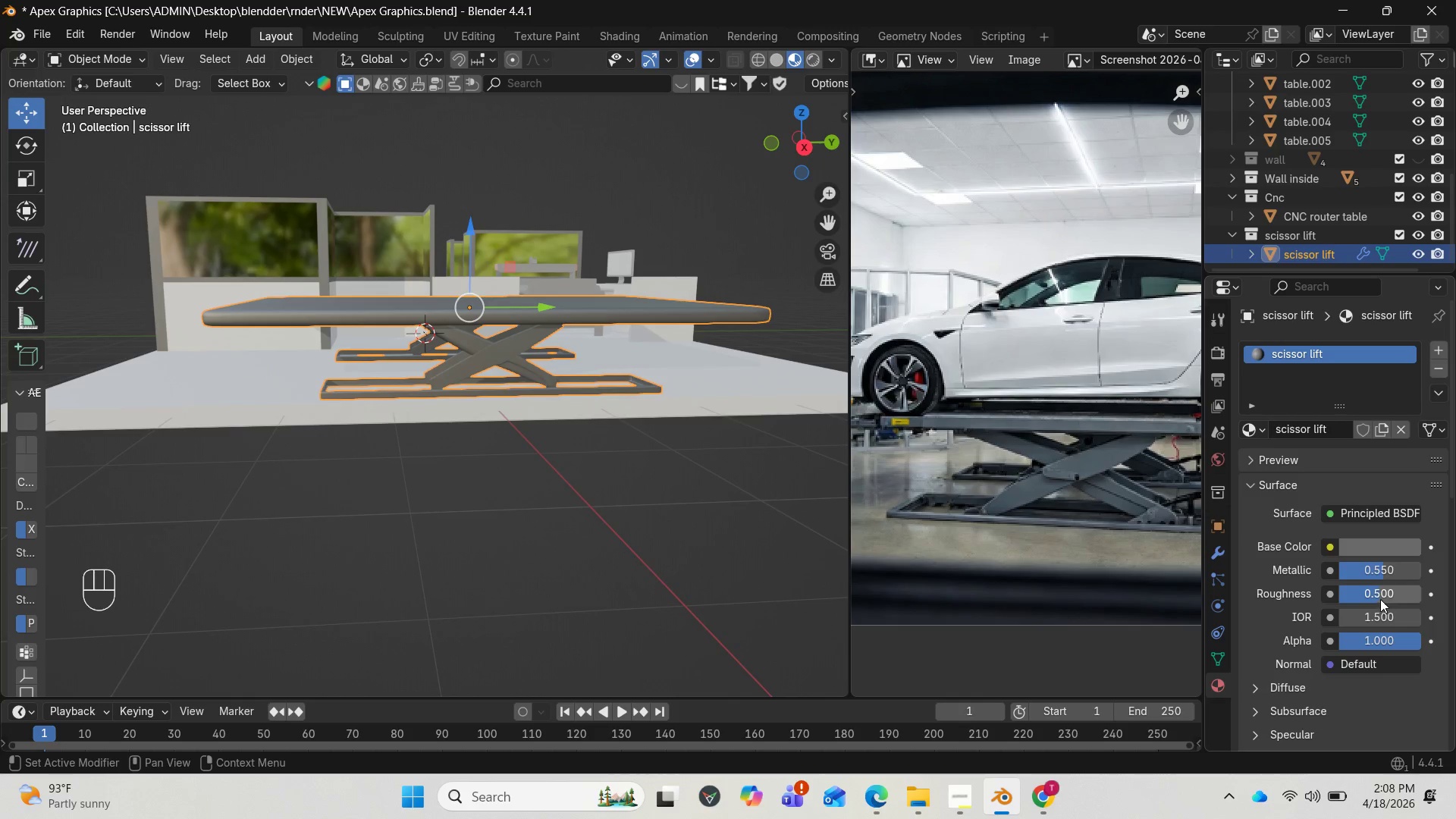 
left_click_drag(start_coordinate=[1376, 595], to_coordinate=[194, 595])
 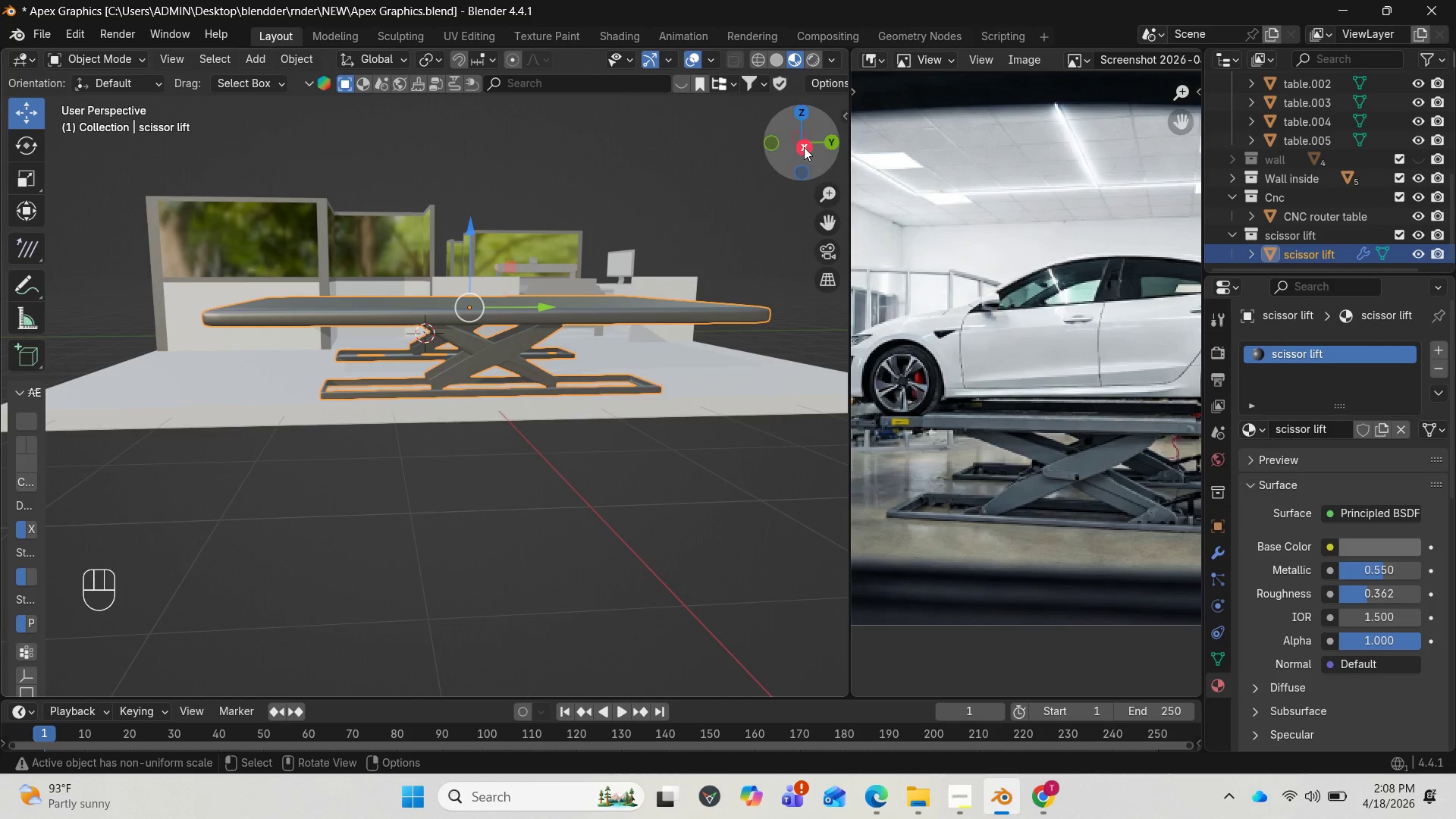 
left_click_drag(start_coordinate=[804, 147], to_coordinate=[768, 193])
 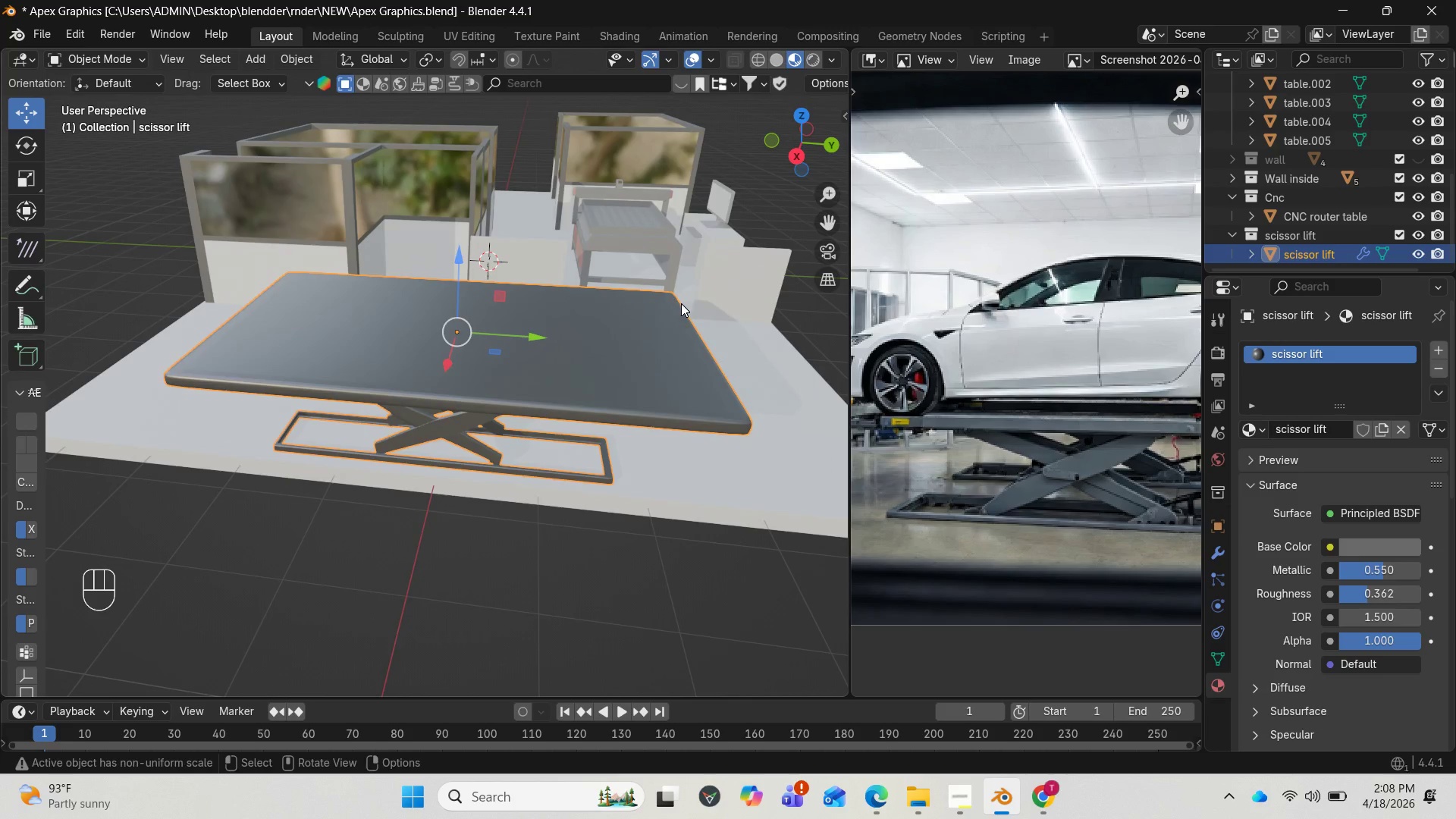 
scroll: coordinate [671, 297], scroll_direction: down, amount: 3.0
 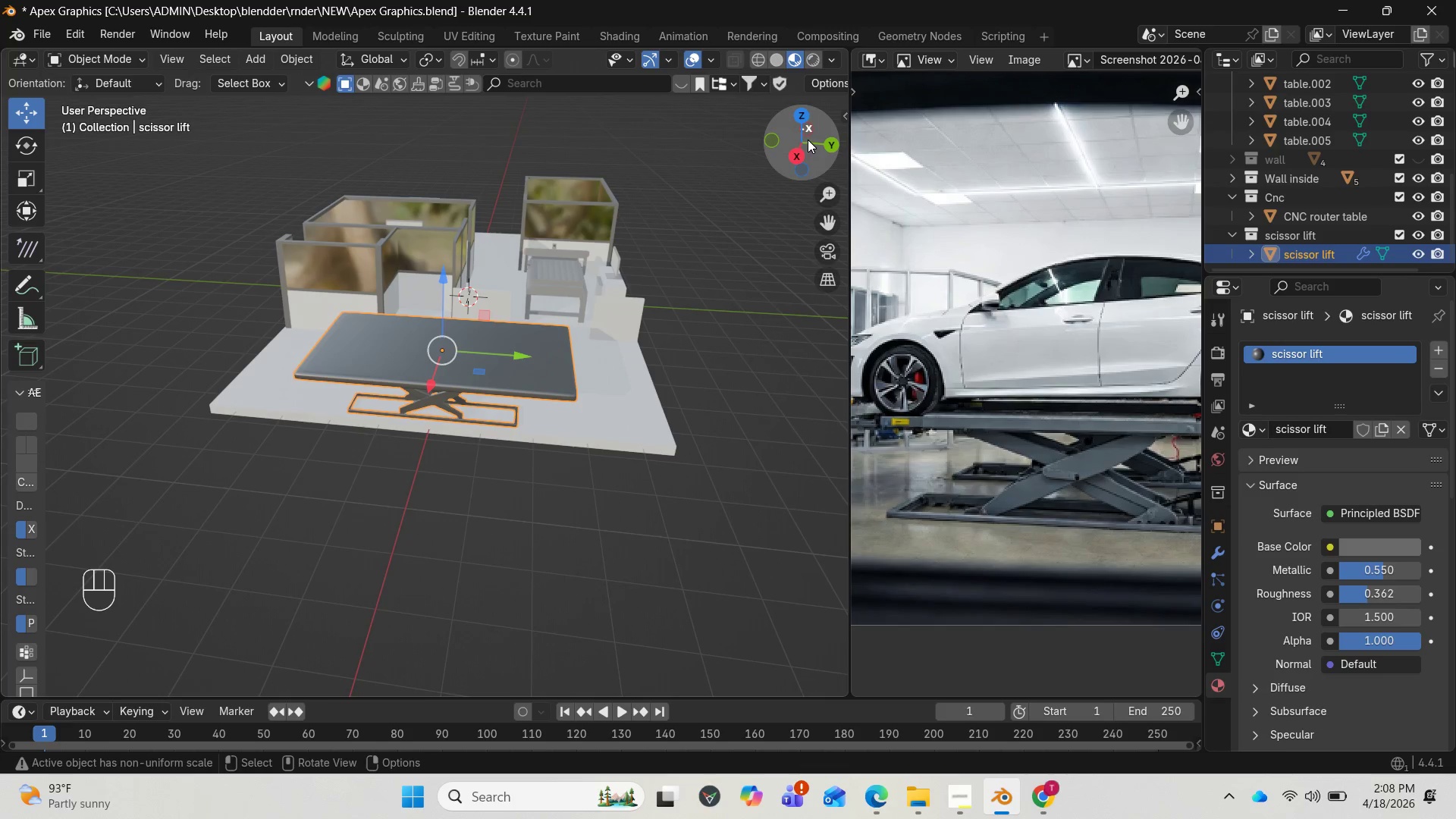 
left_click_drag(start_coordinate=[808, 140], to_coordinate=[845, 128])
 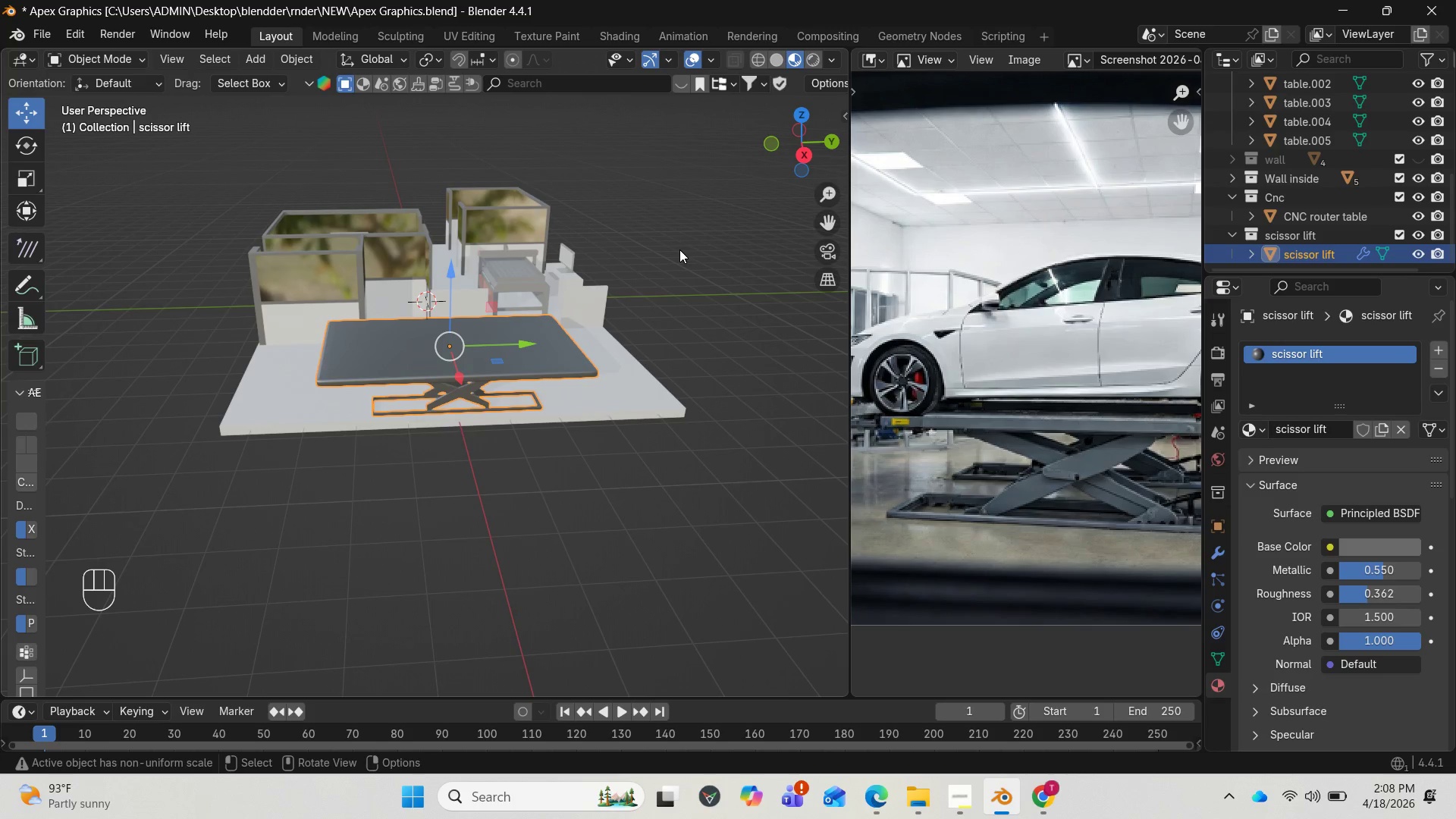 
key(Control+S)
 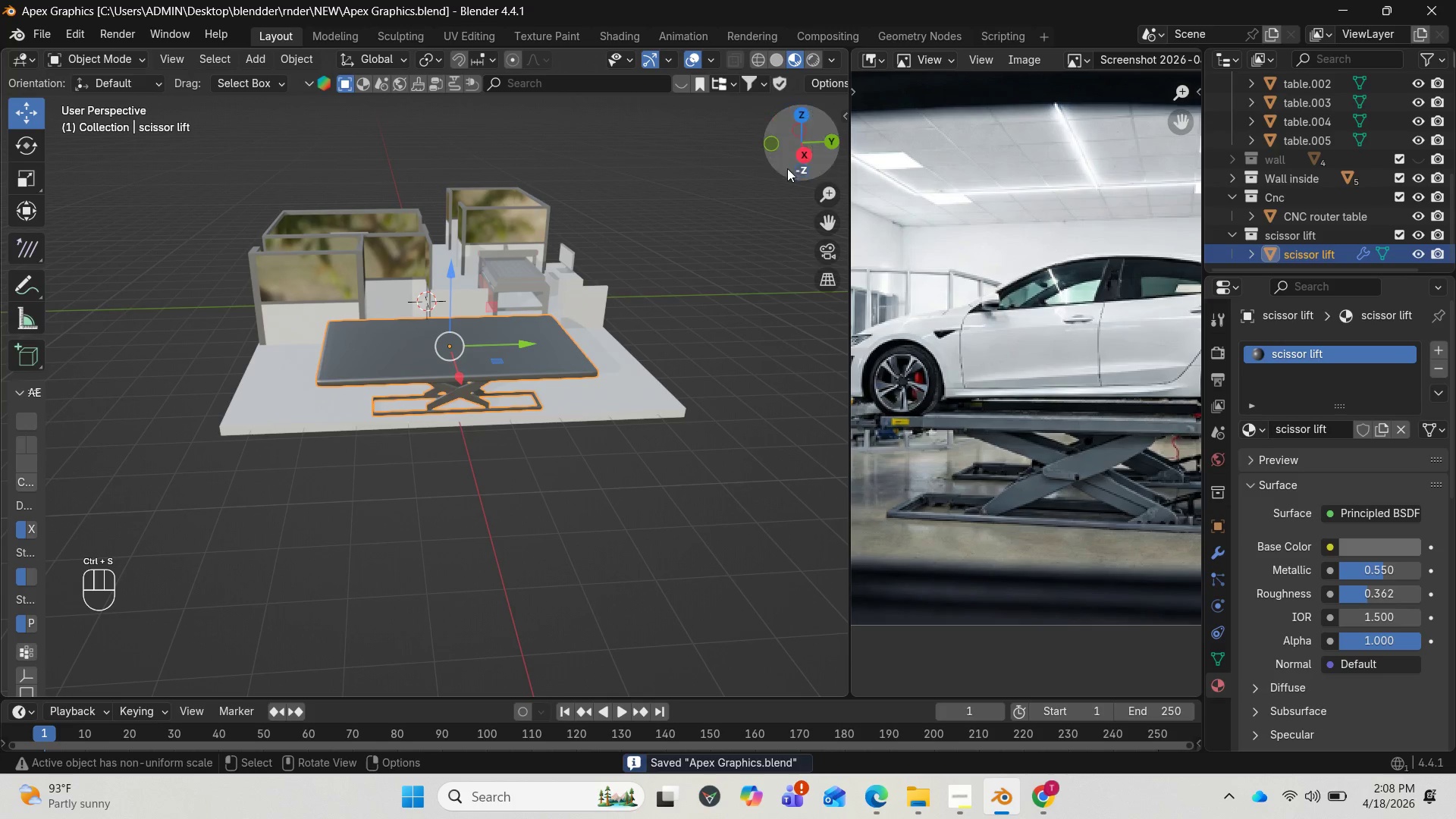 
left_click_drag(start_coordinate=[803, 148], to_coordinate=[836, 161])
 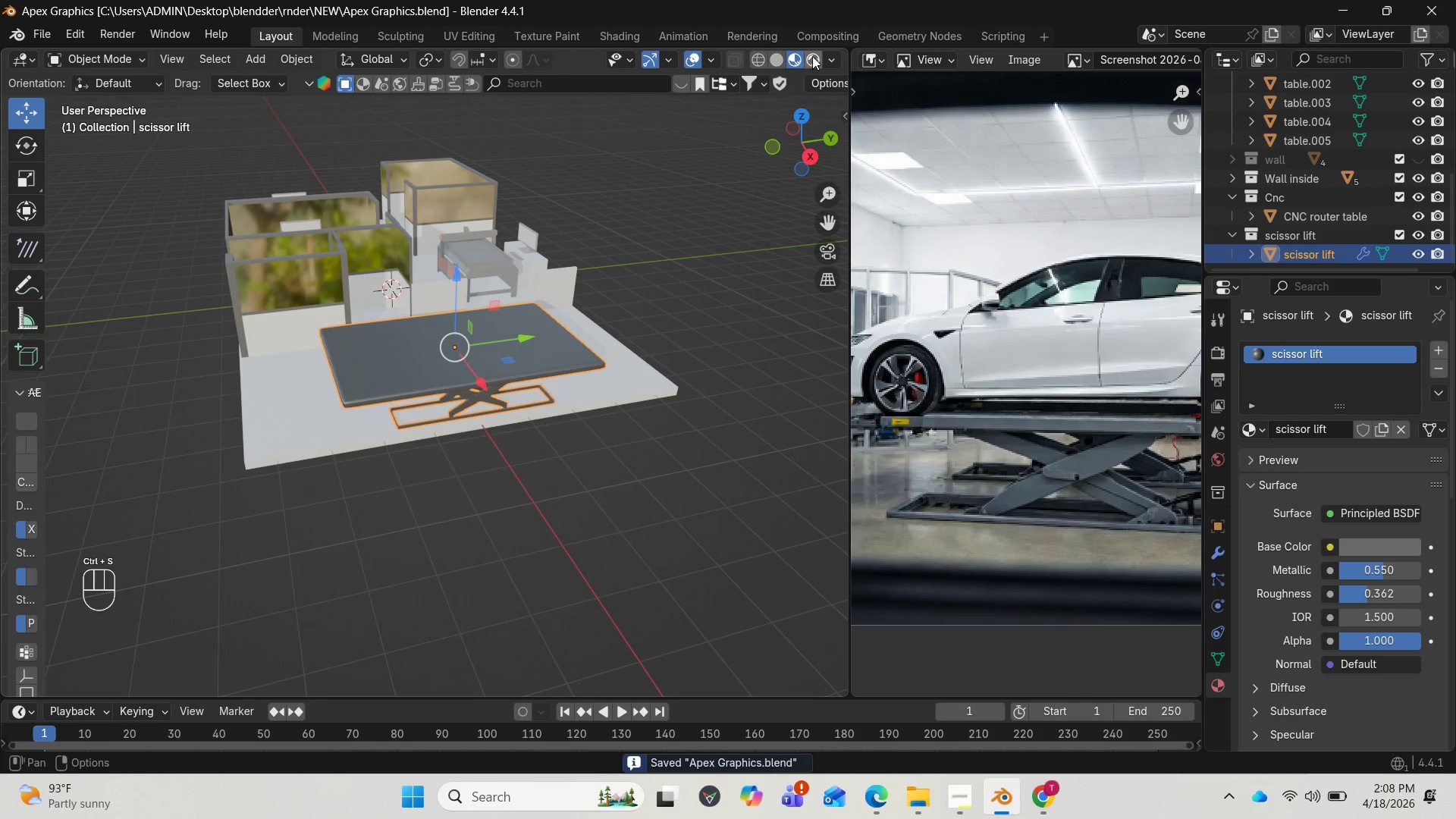 
left_click([812, 55])
 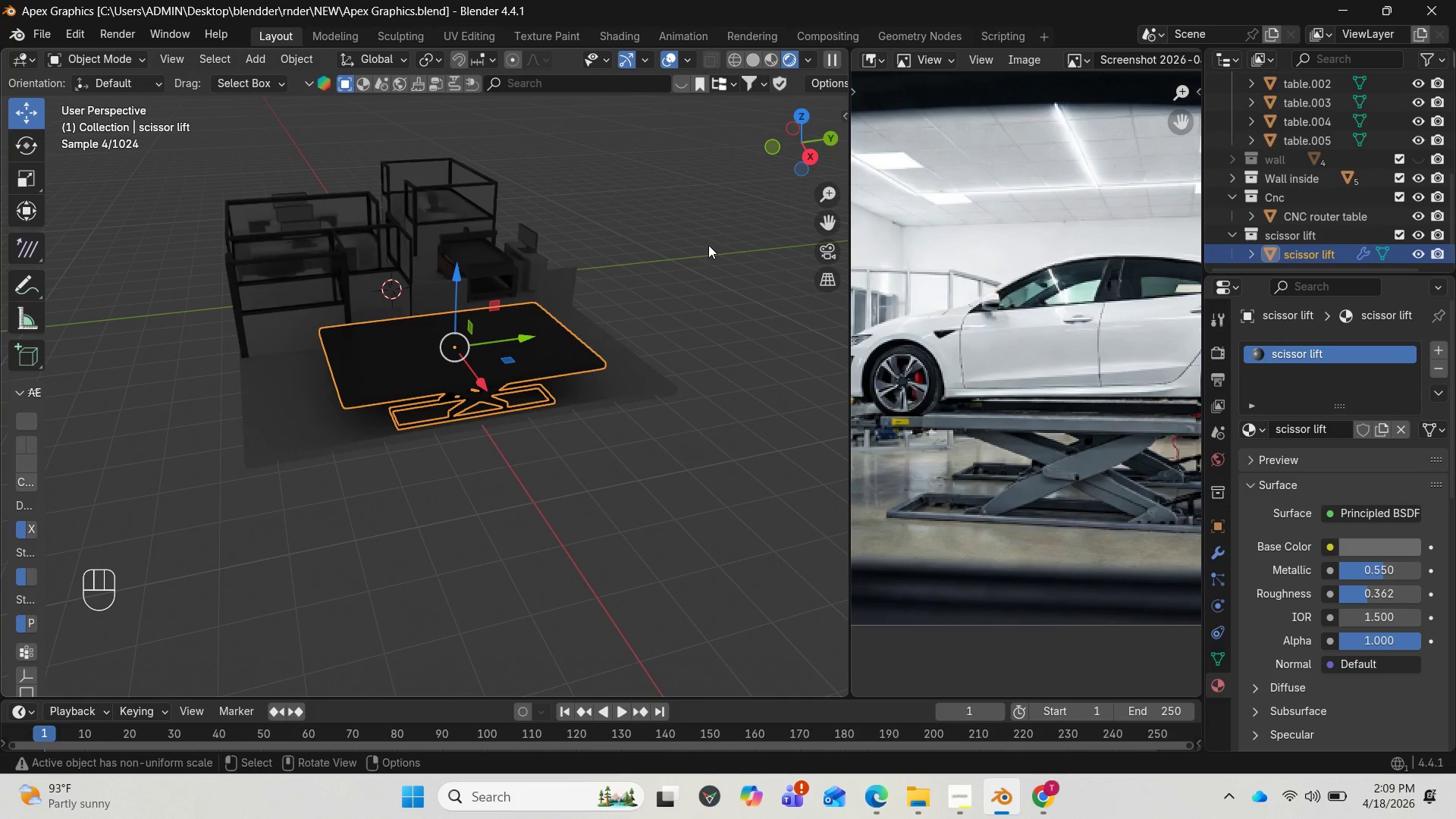 
mouse_move([812, 162])
 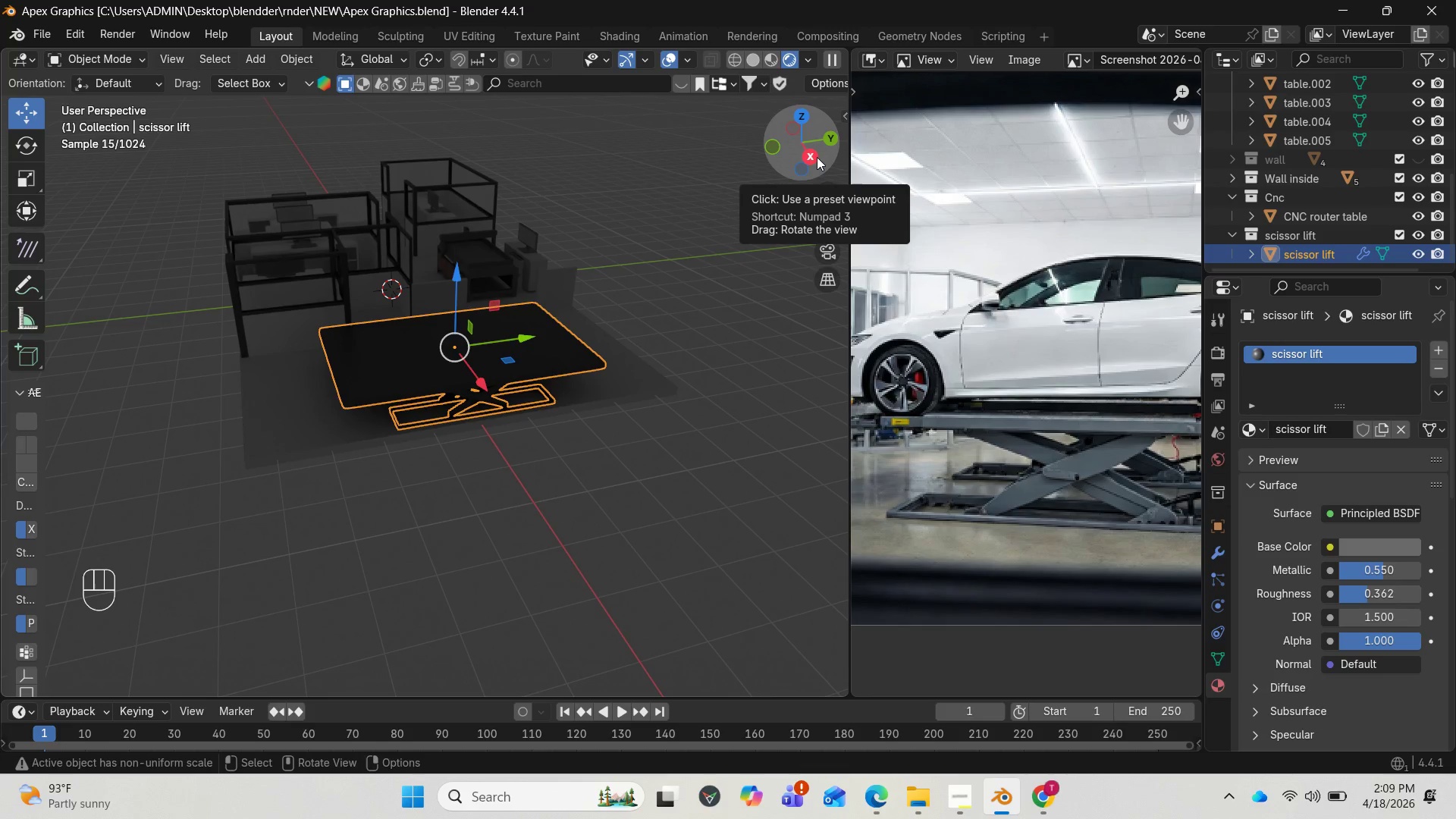 
left_click_drag(start_coordinate=[817, 157], to_coordinate=[736, 154])
 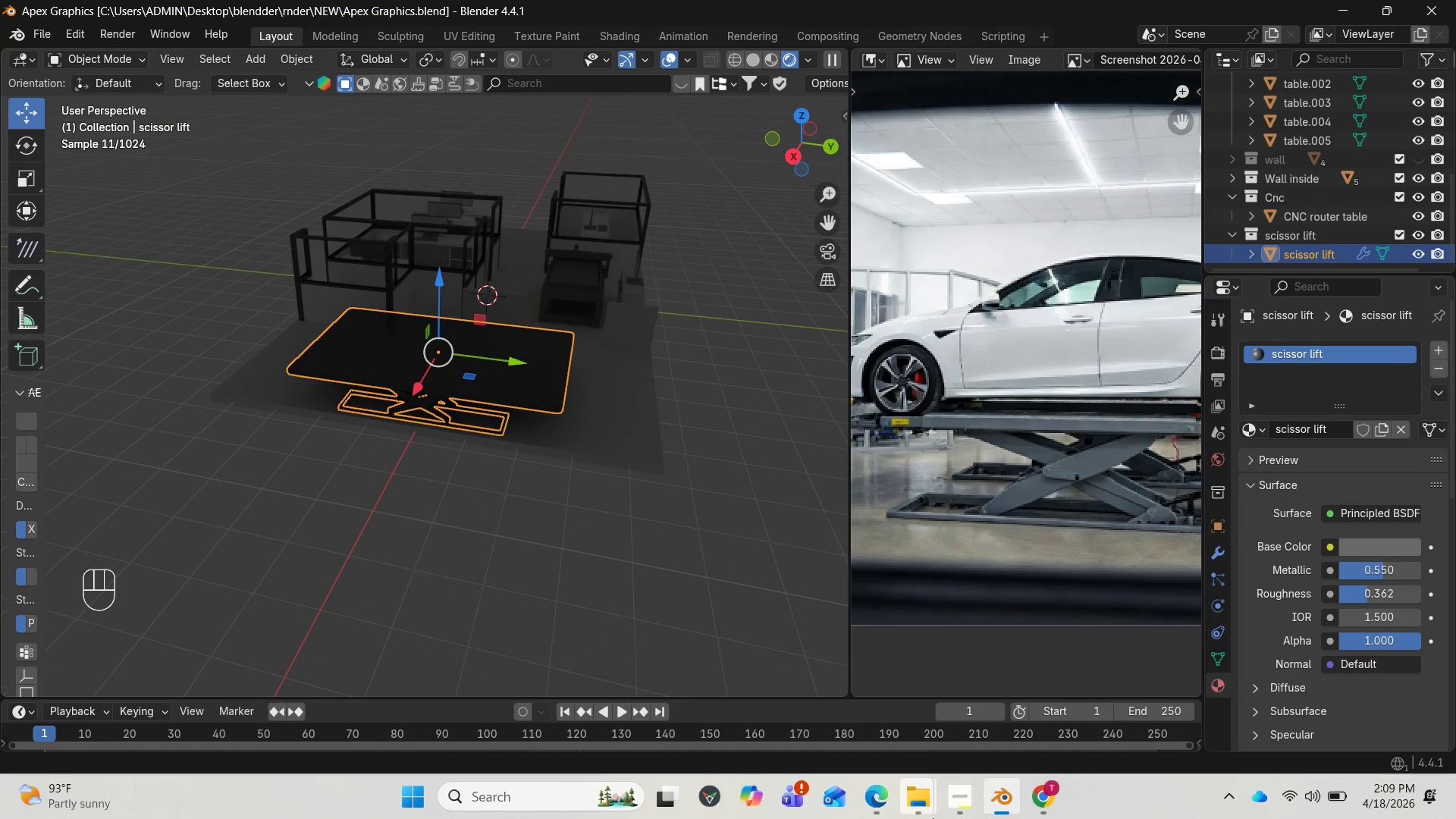 
wait(6.58)
 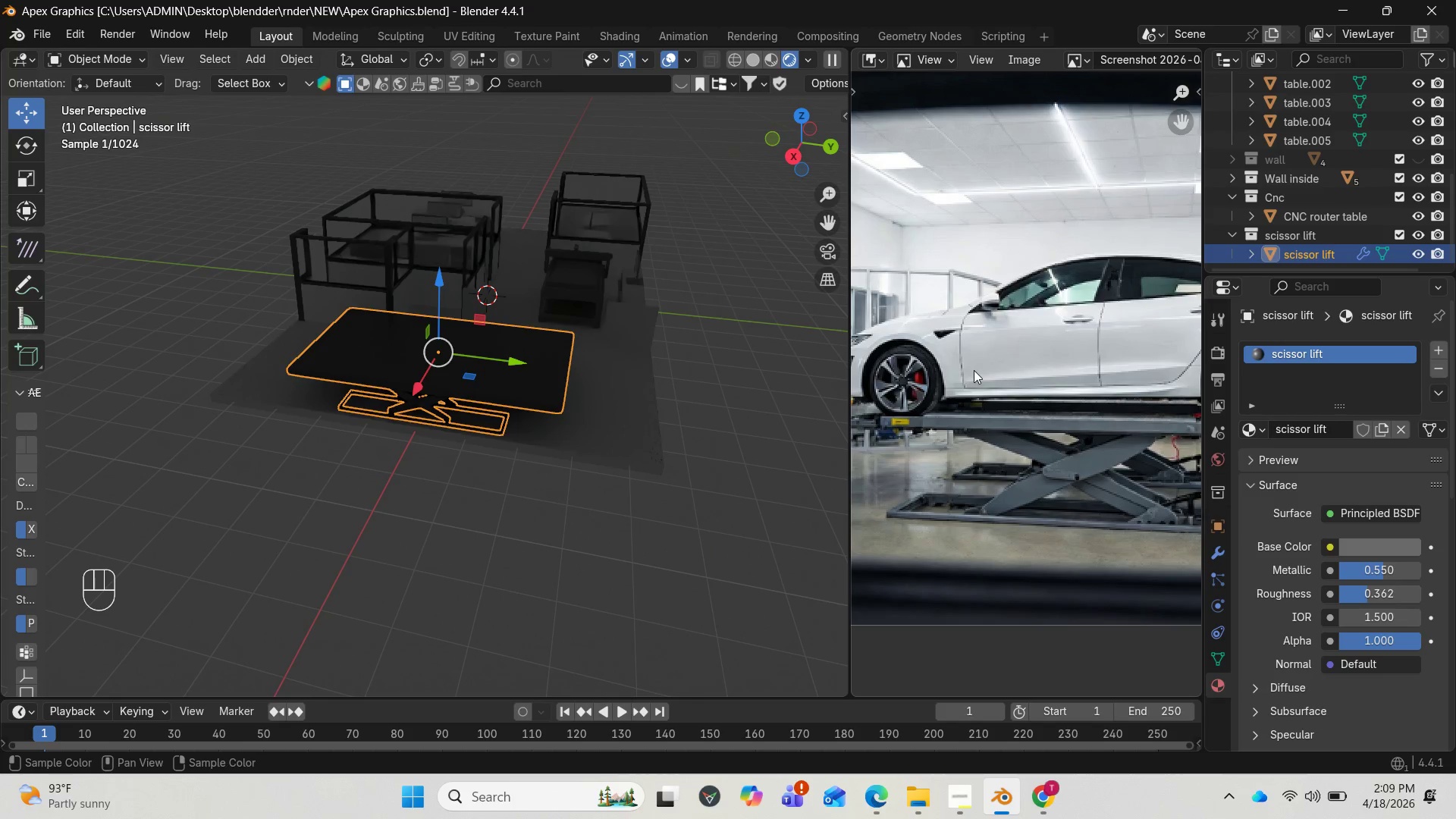 
left_click([868, 707])
 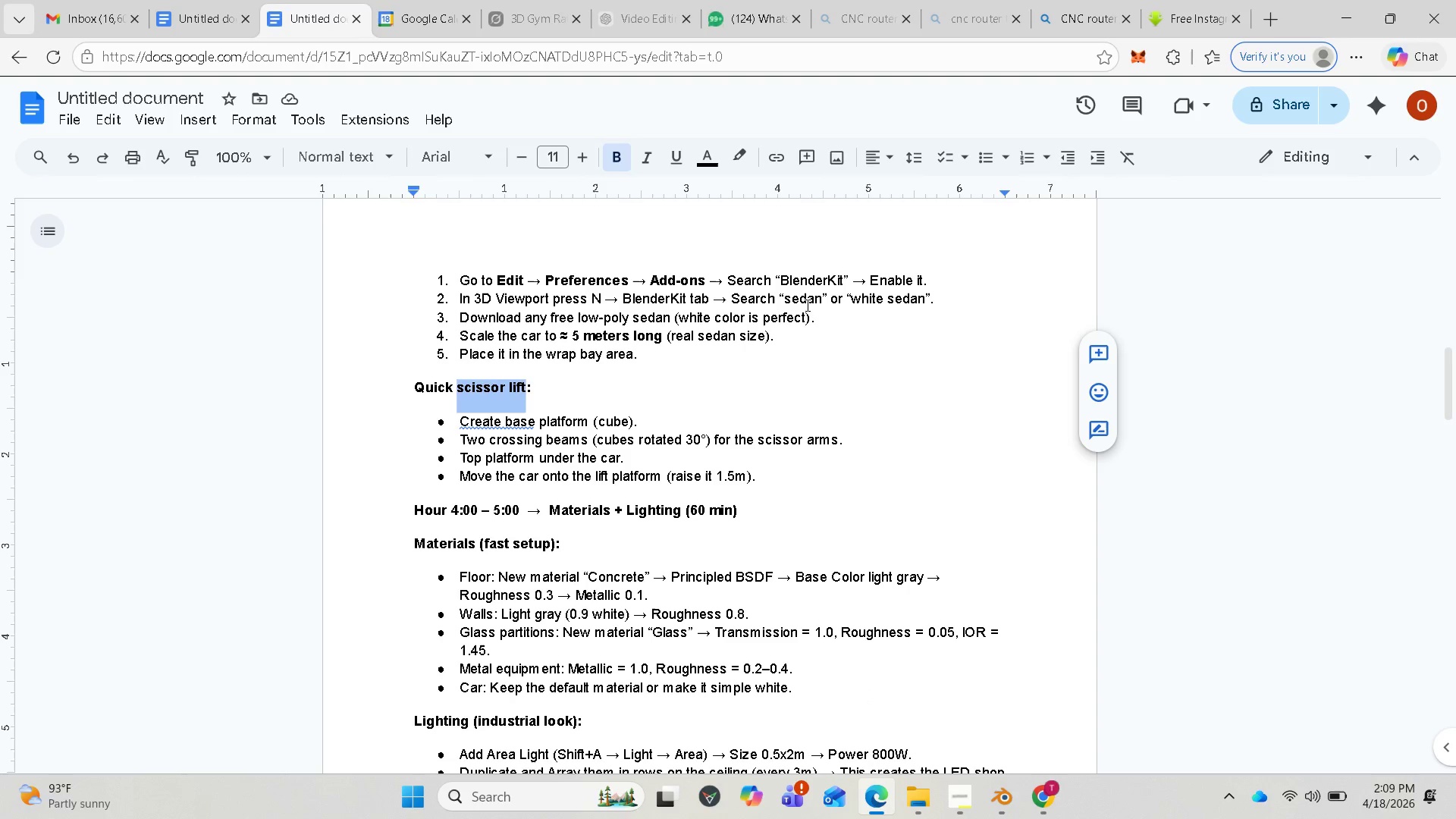 
left_click_drag(start_coordinate=[787, 298], to_coordinate=[821, 294])
 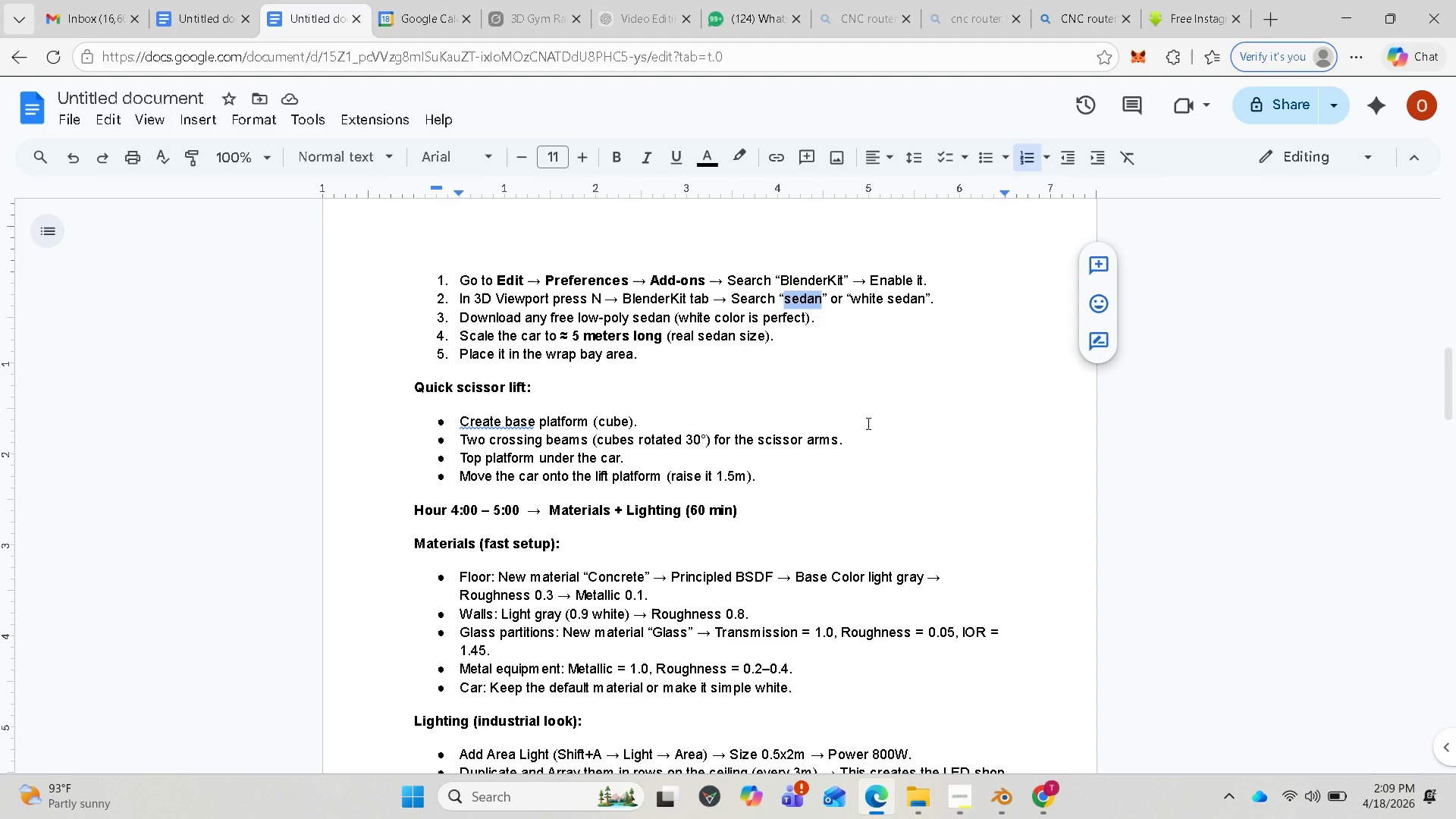 
hold_key(key=ControlLeft, duration=2.06)
 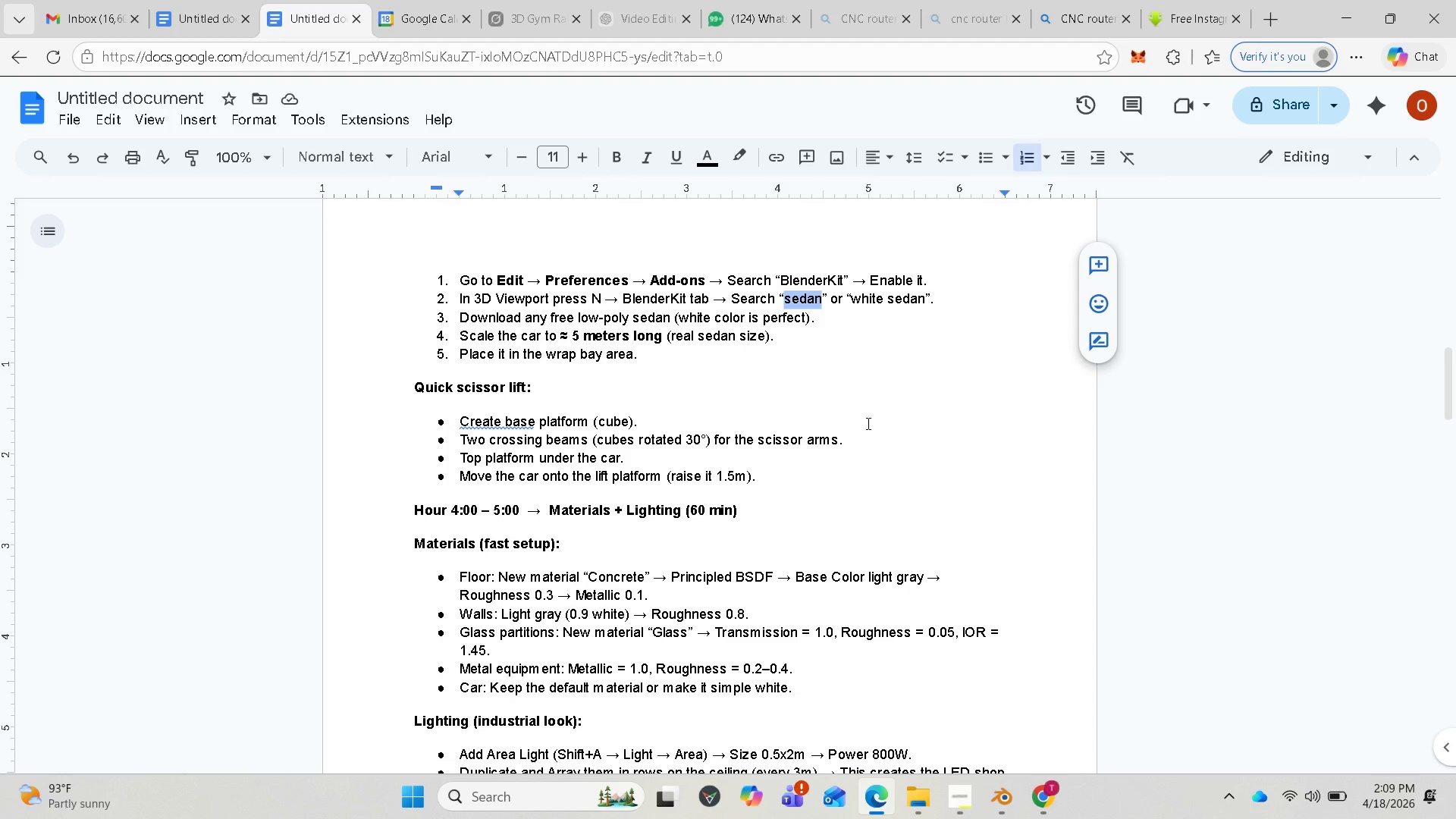 
hold_key(key=C, duration=0.33)
 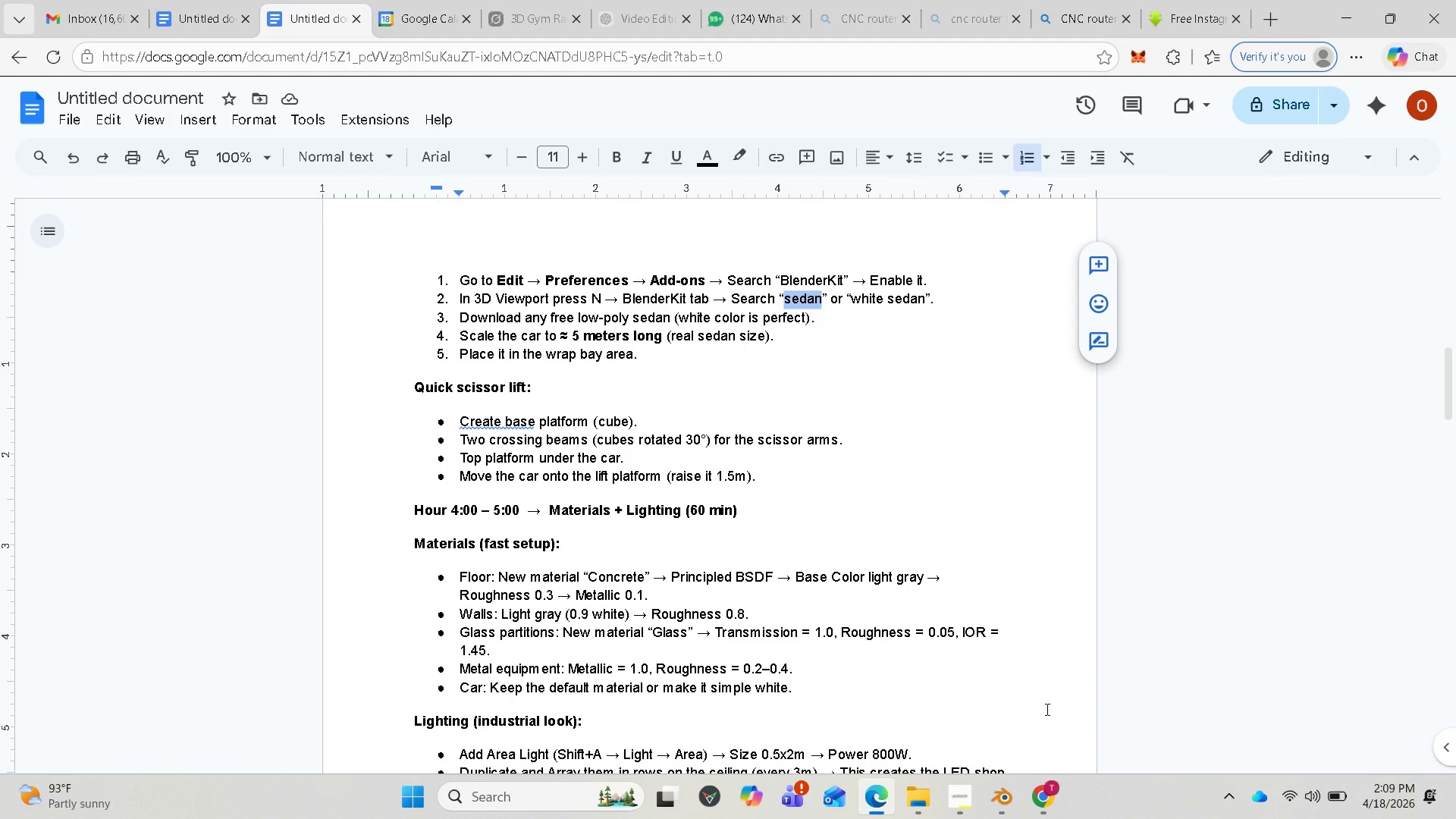 
wait(6.03)
 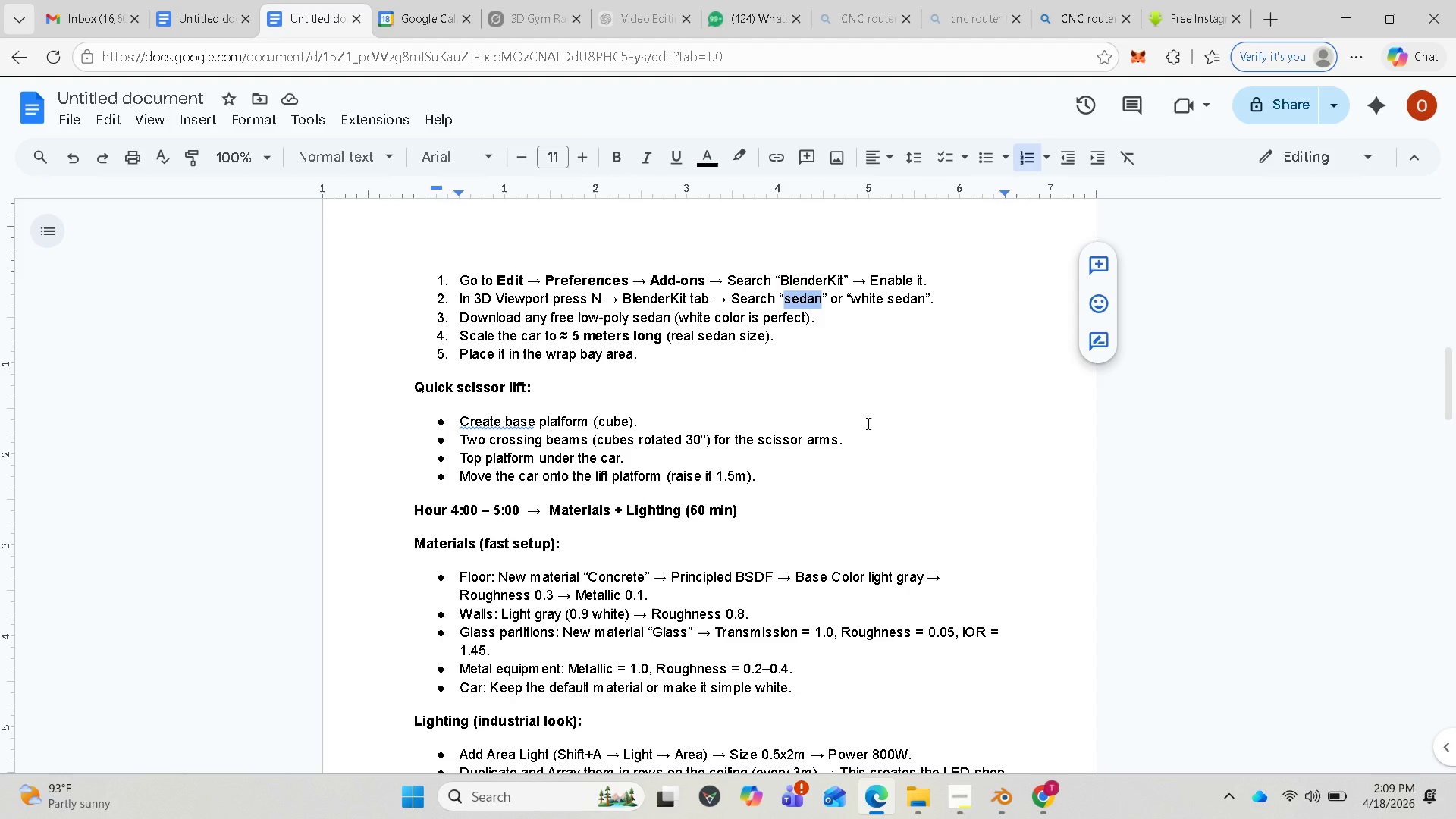 
left_click([1003, 802])
 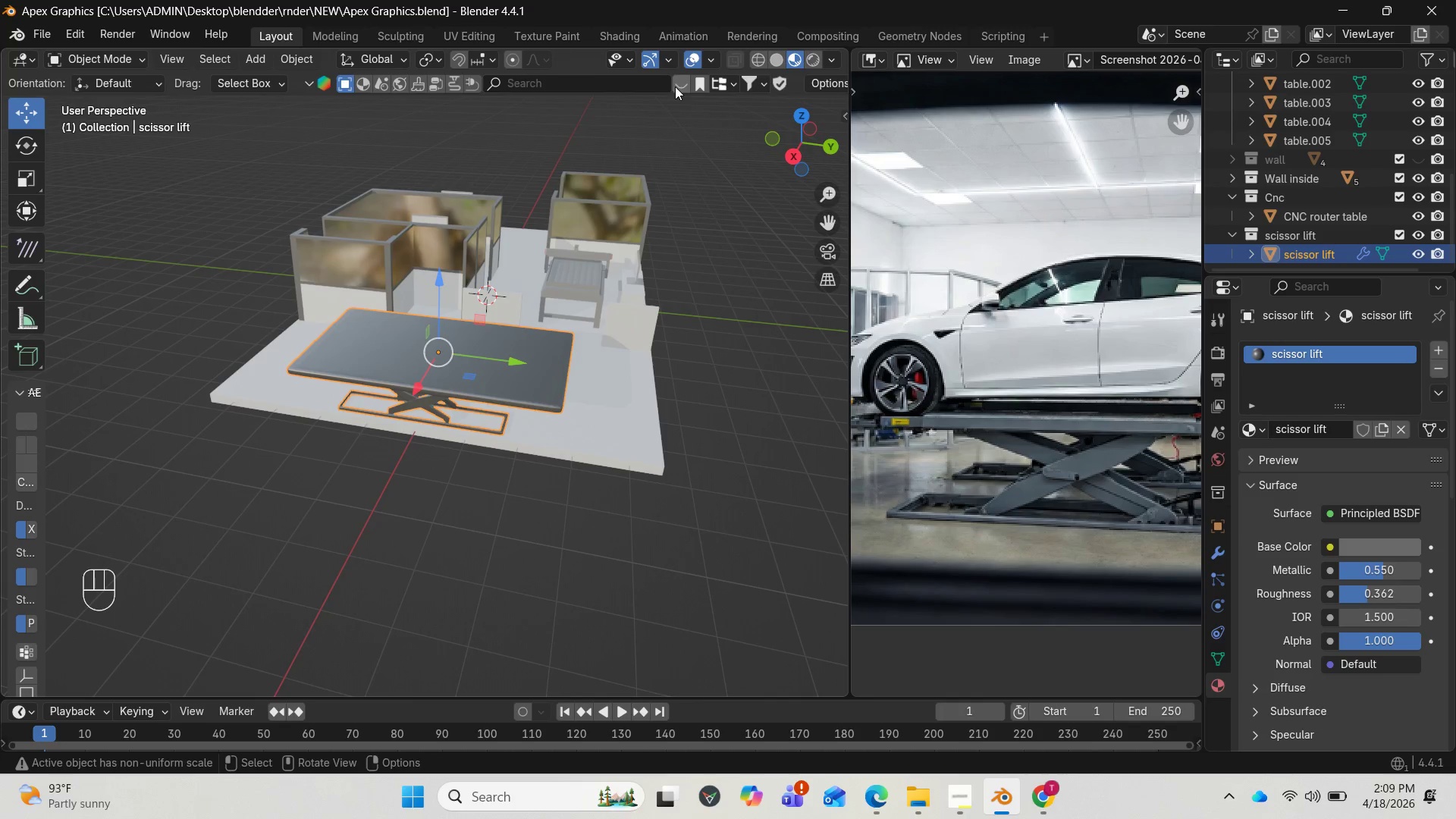 
wait(5.06)
 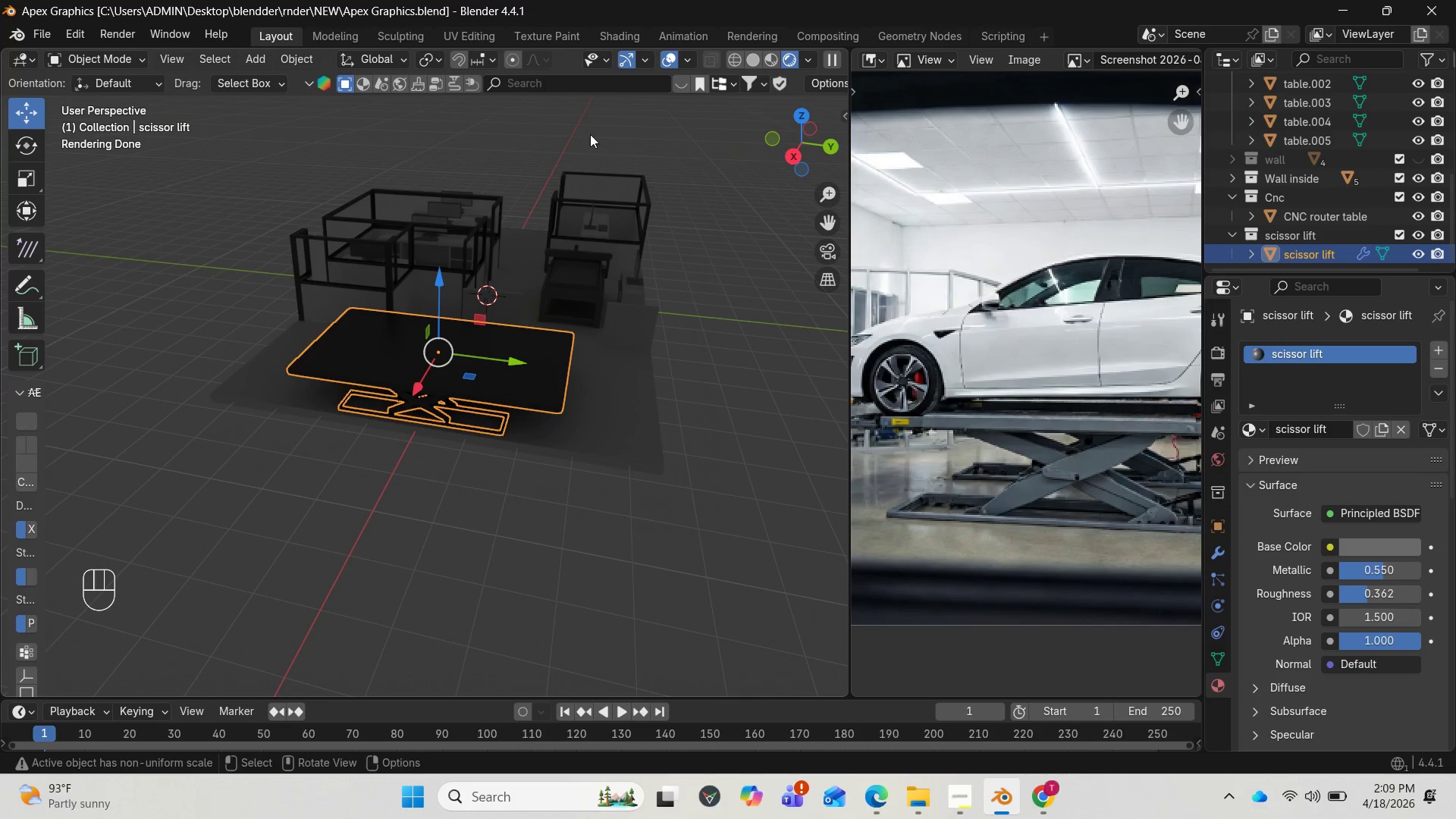 
left_click([620, 83])
 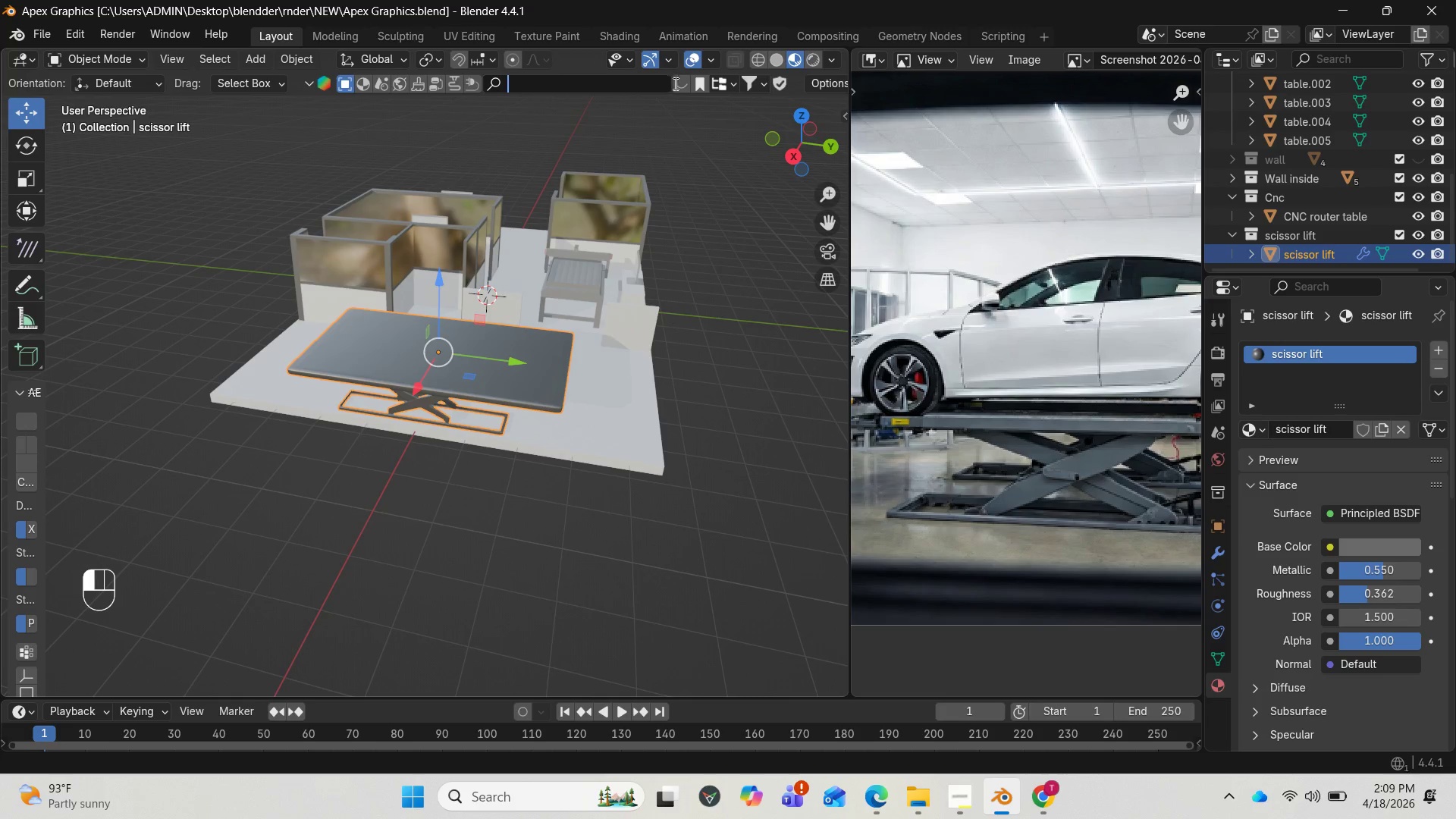 
left_click([686, 86])
 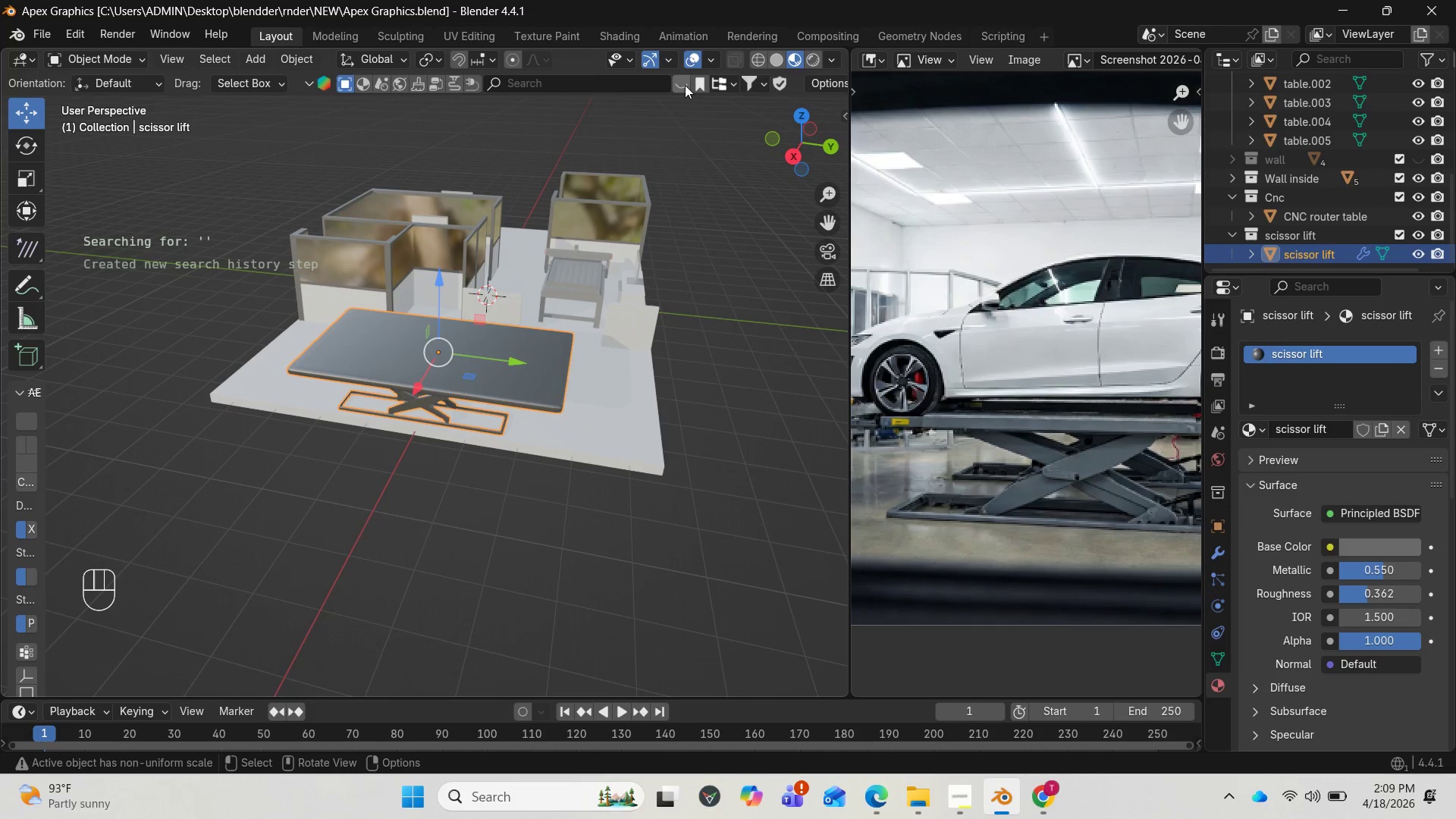 
left_click([682, 83])
 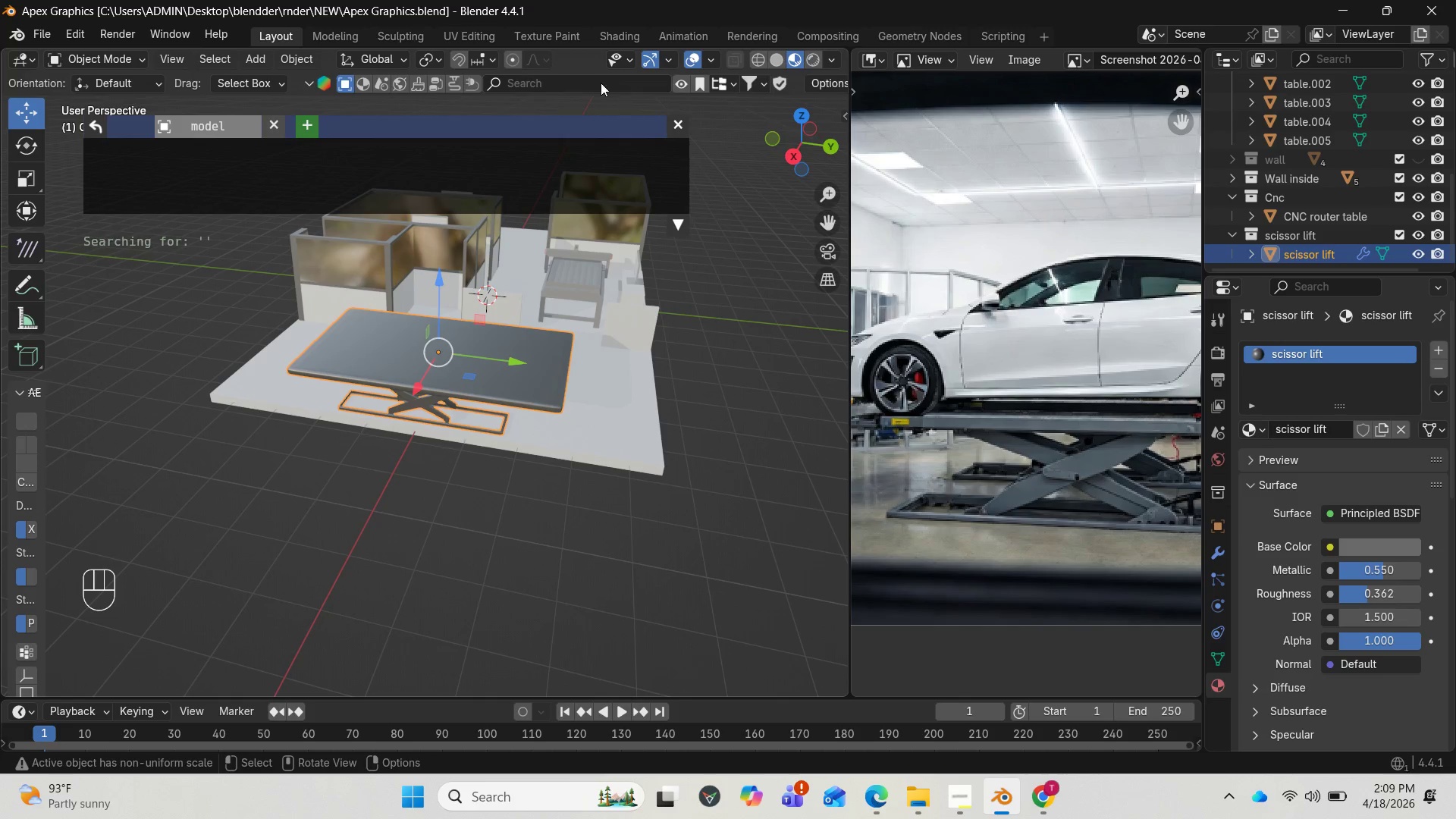 
left_click([598, 83])
 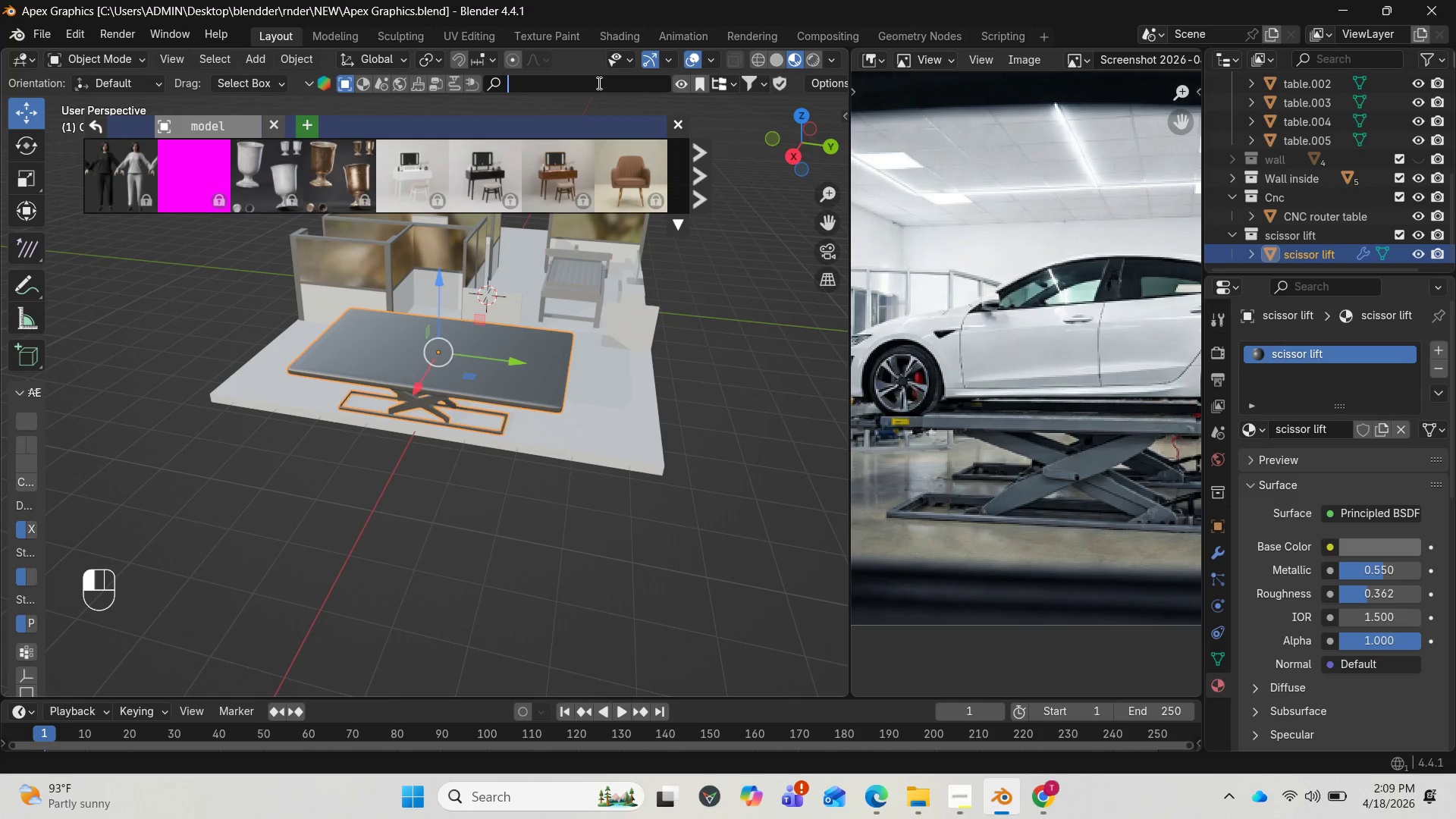 
key(Control+V)
 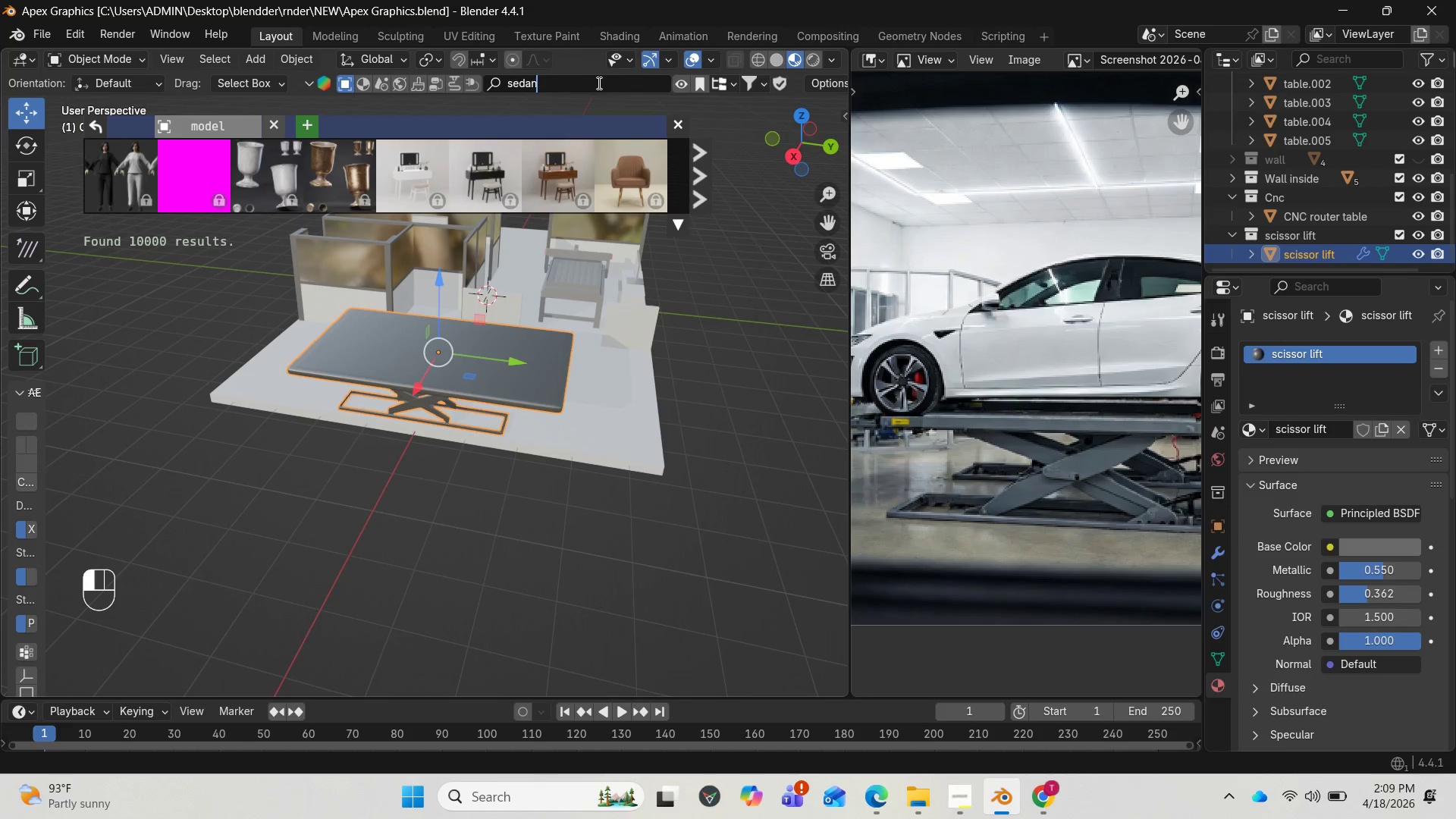 
key(Enter)
 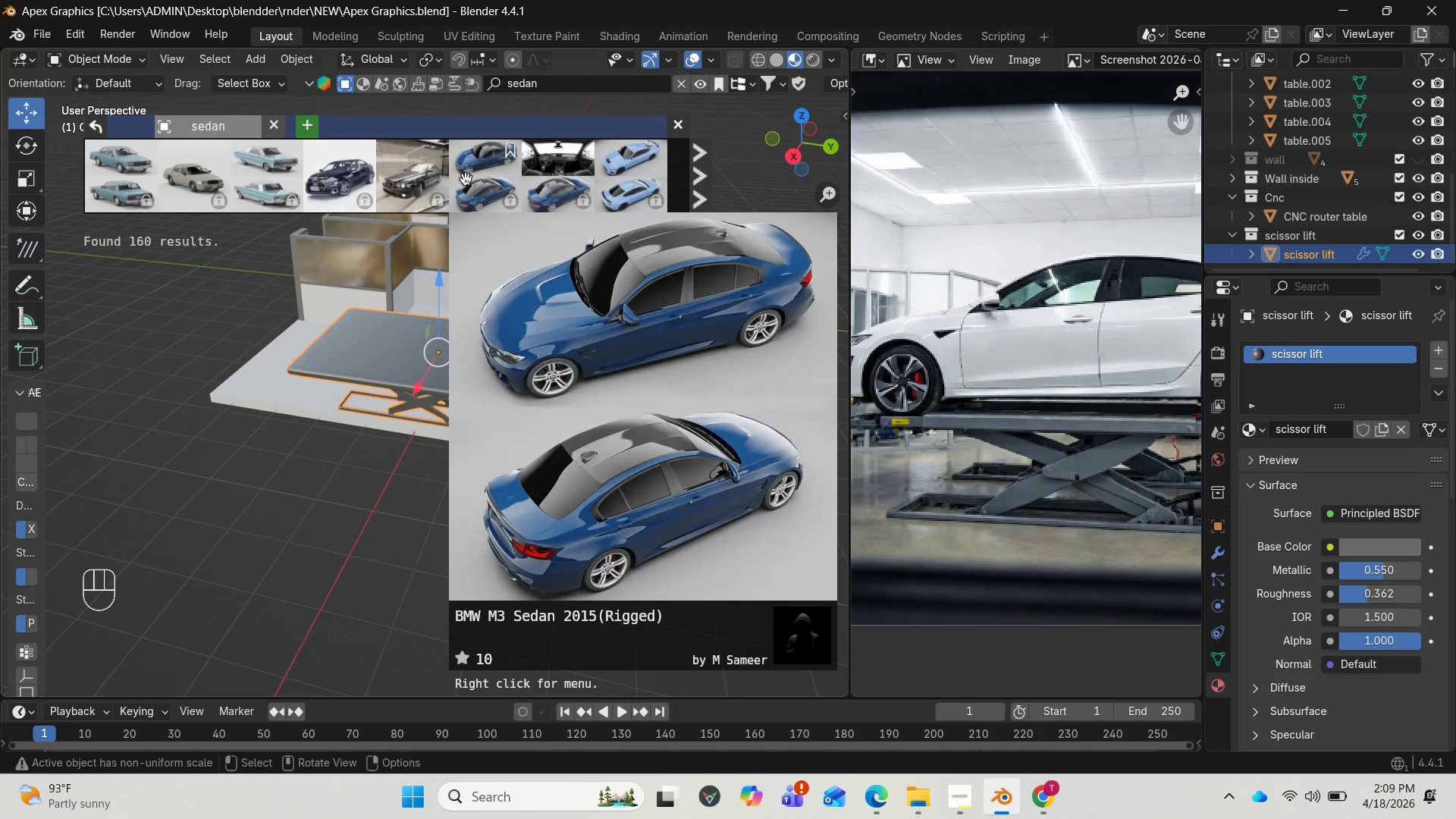 
wait(9.02)
 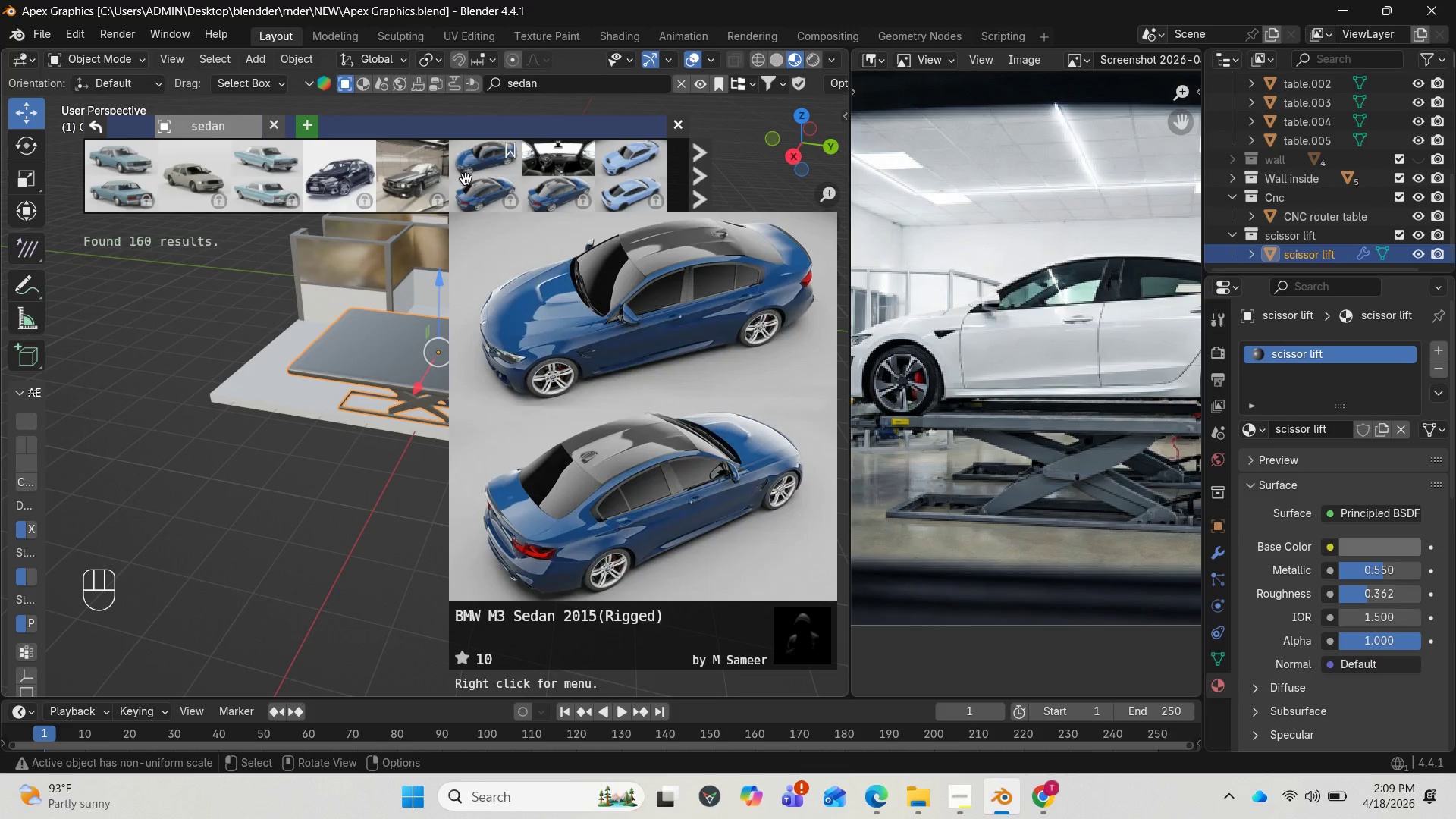 
left_click([701, 152])
 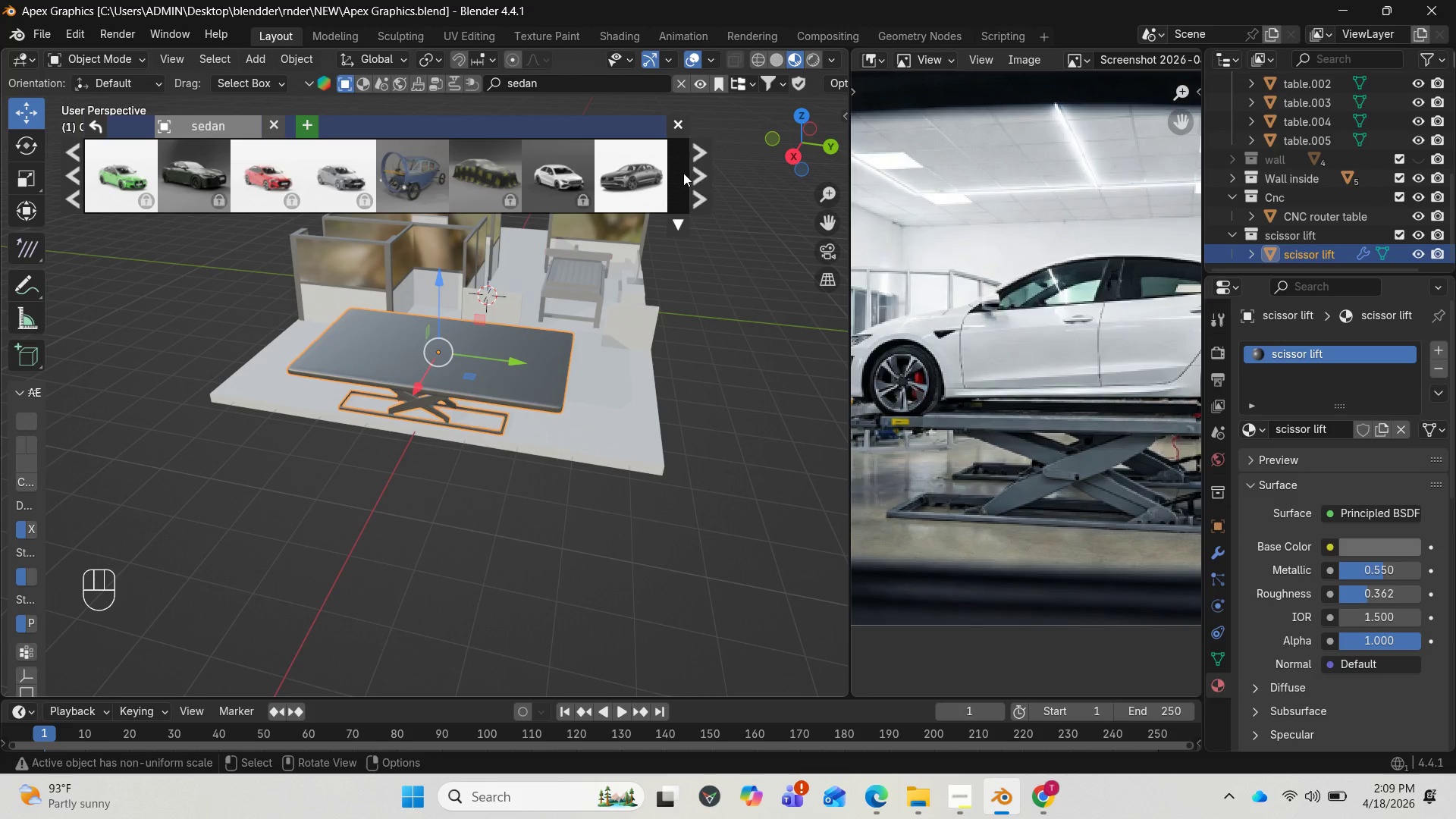 
mouse_move([639, 173])
 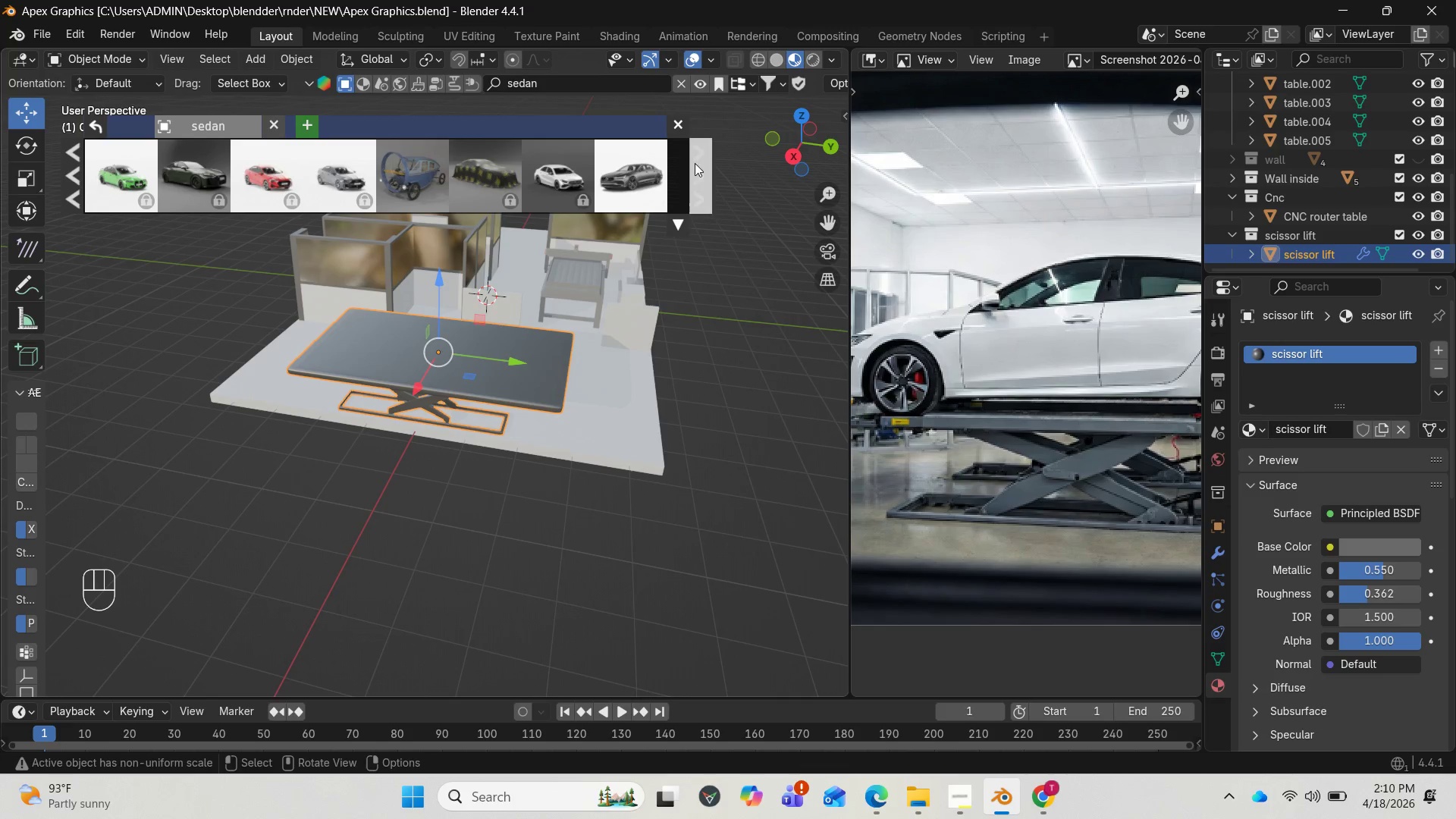 
left_click([700, 155])
 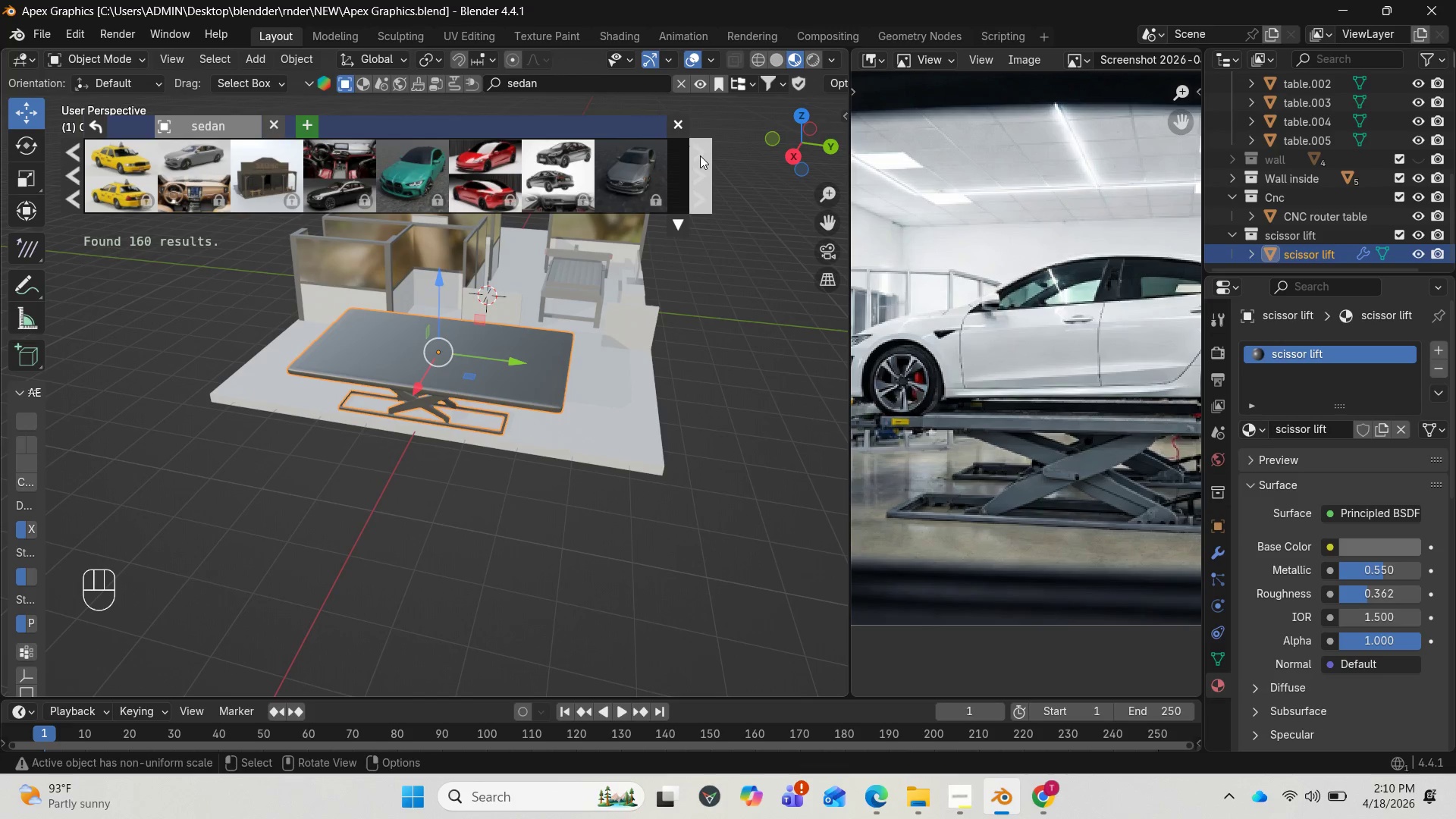 
left_click([700, 155])
 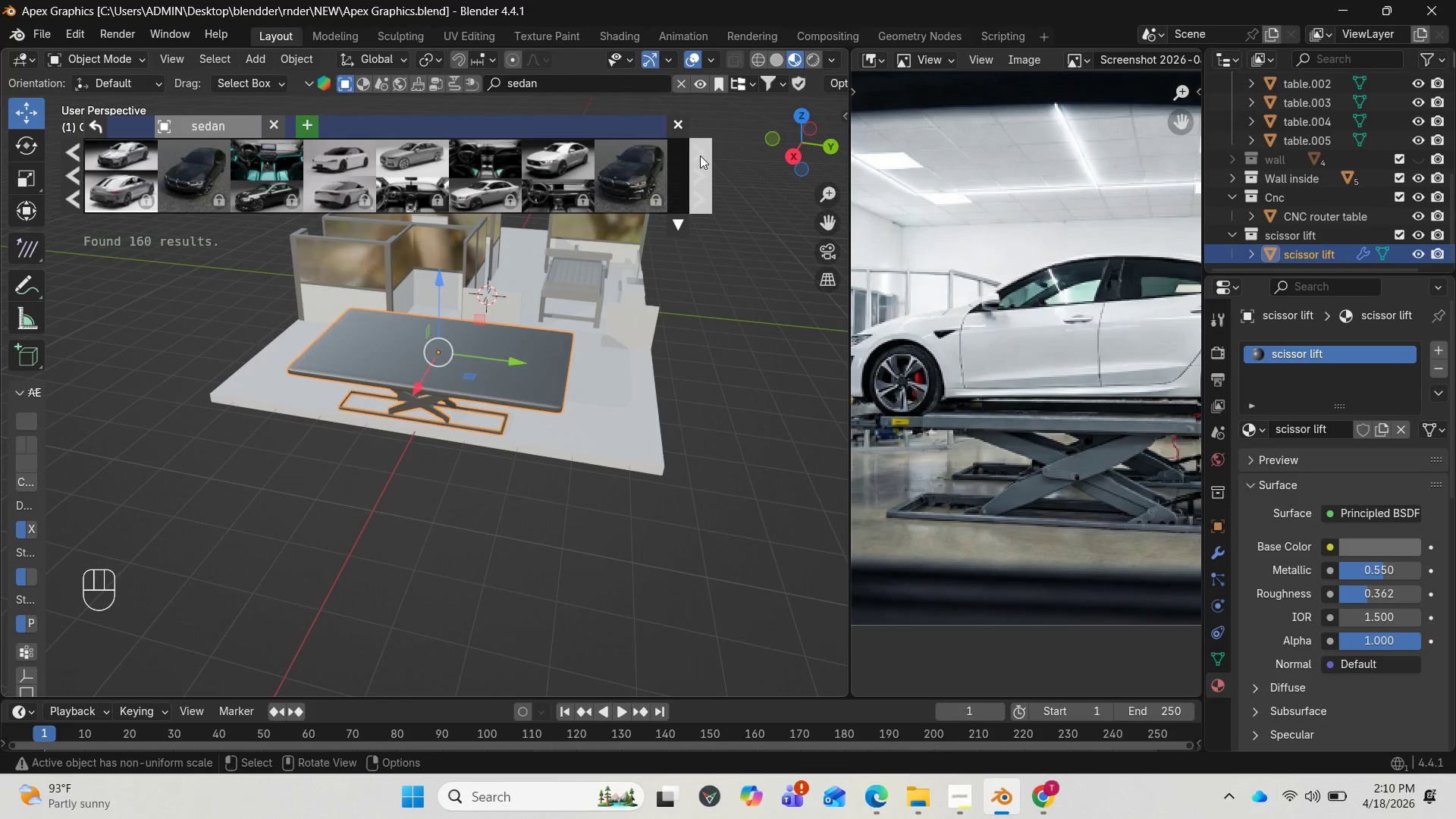 
left_click([700, 155])
 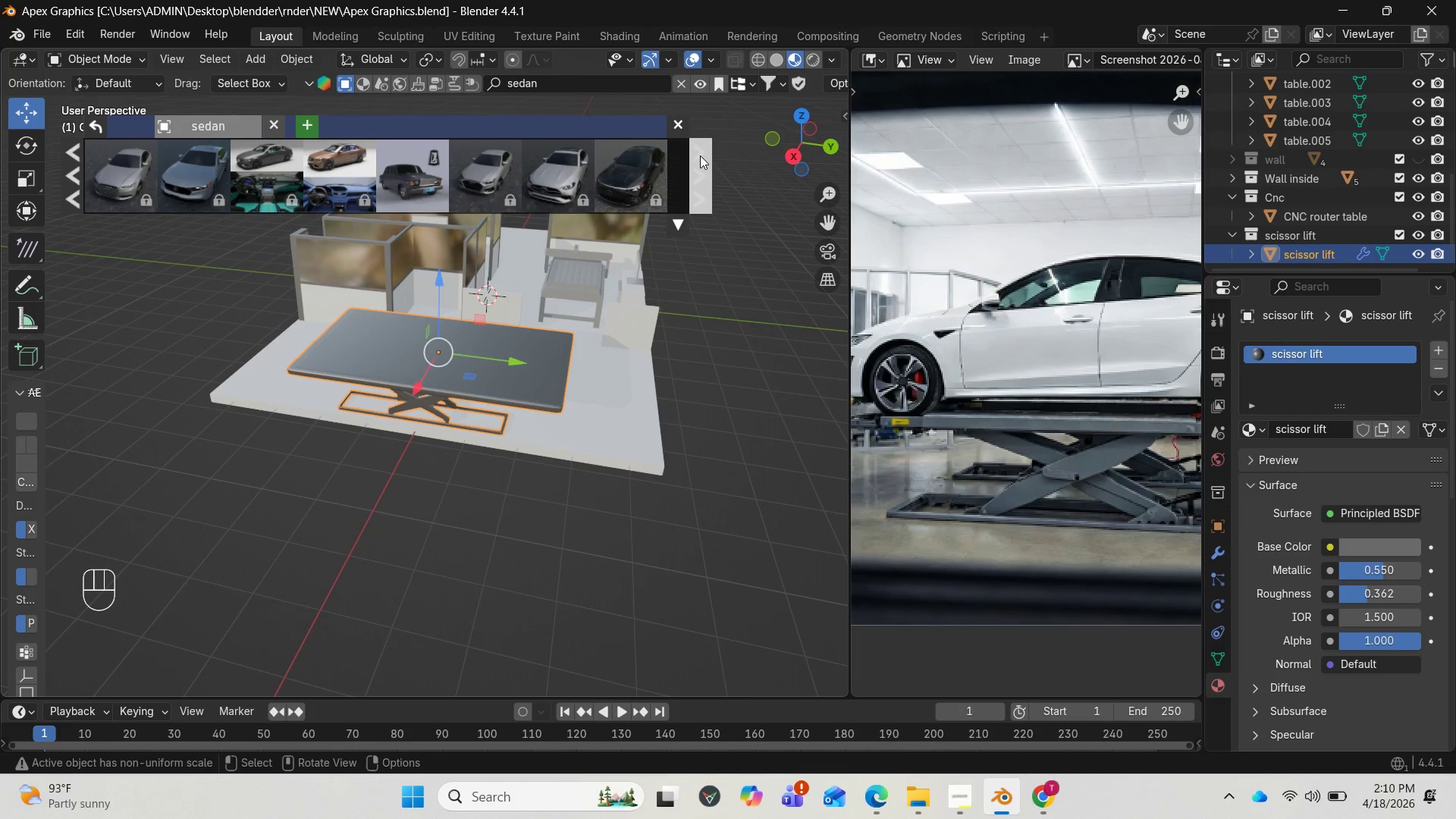 
left_click([700, 155])
 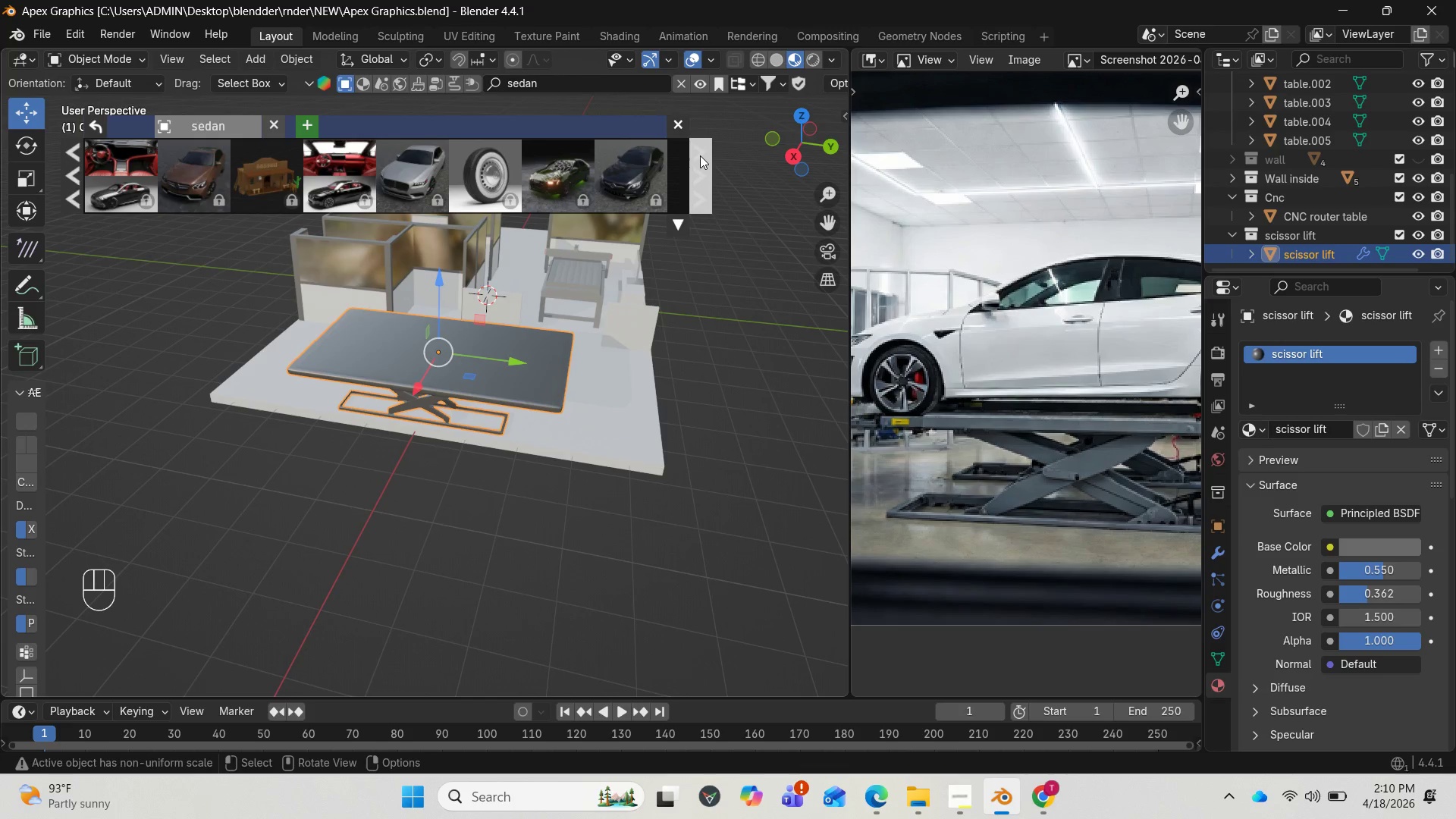 
left_click([700, 155])
 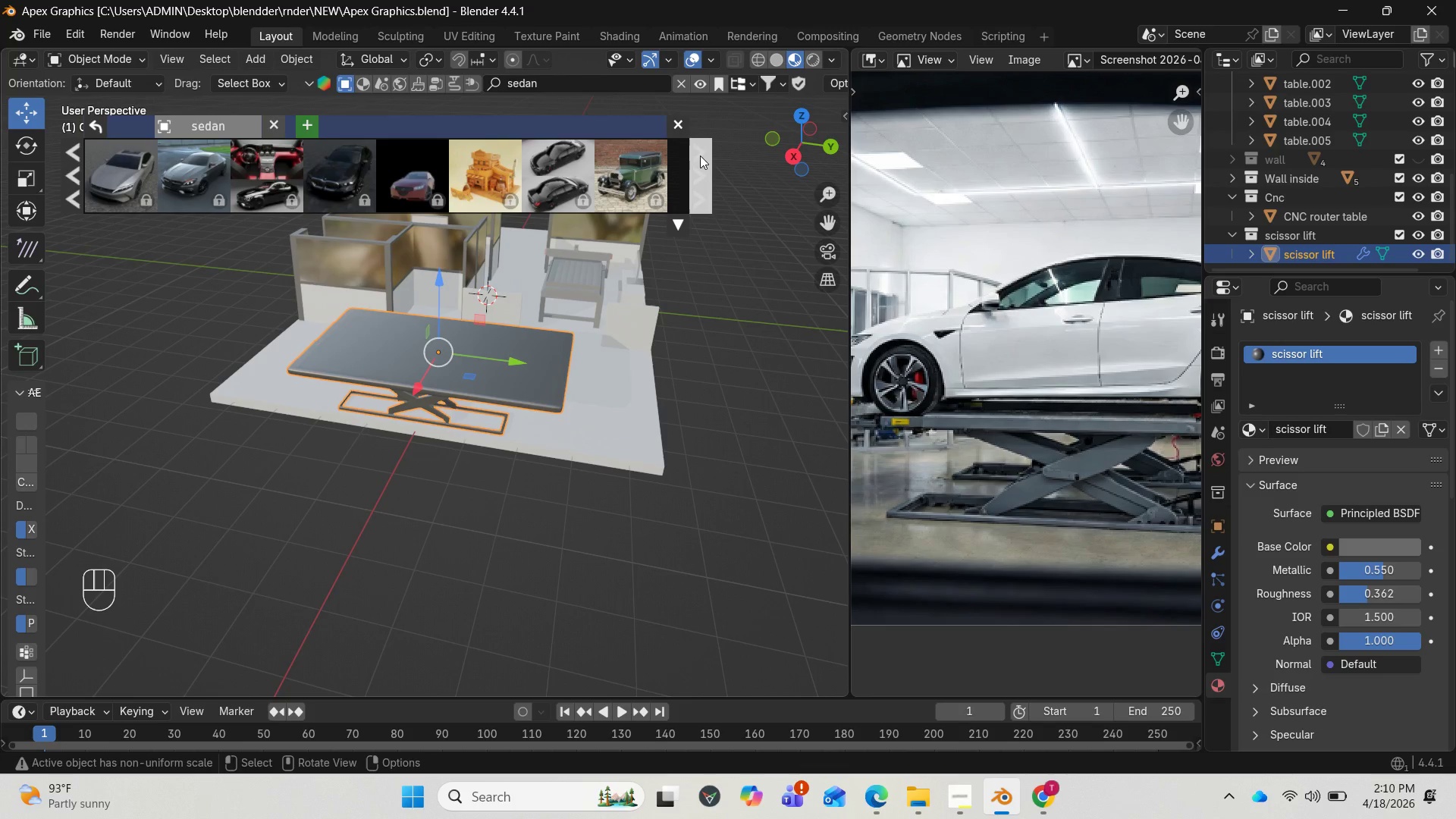 
left_click([700, 155])
 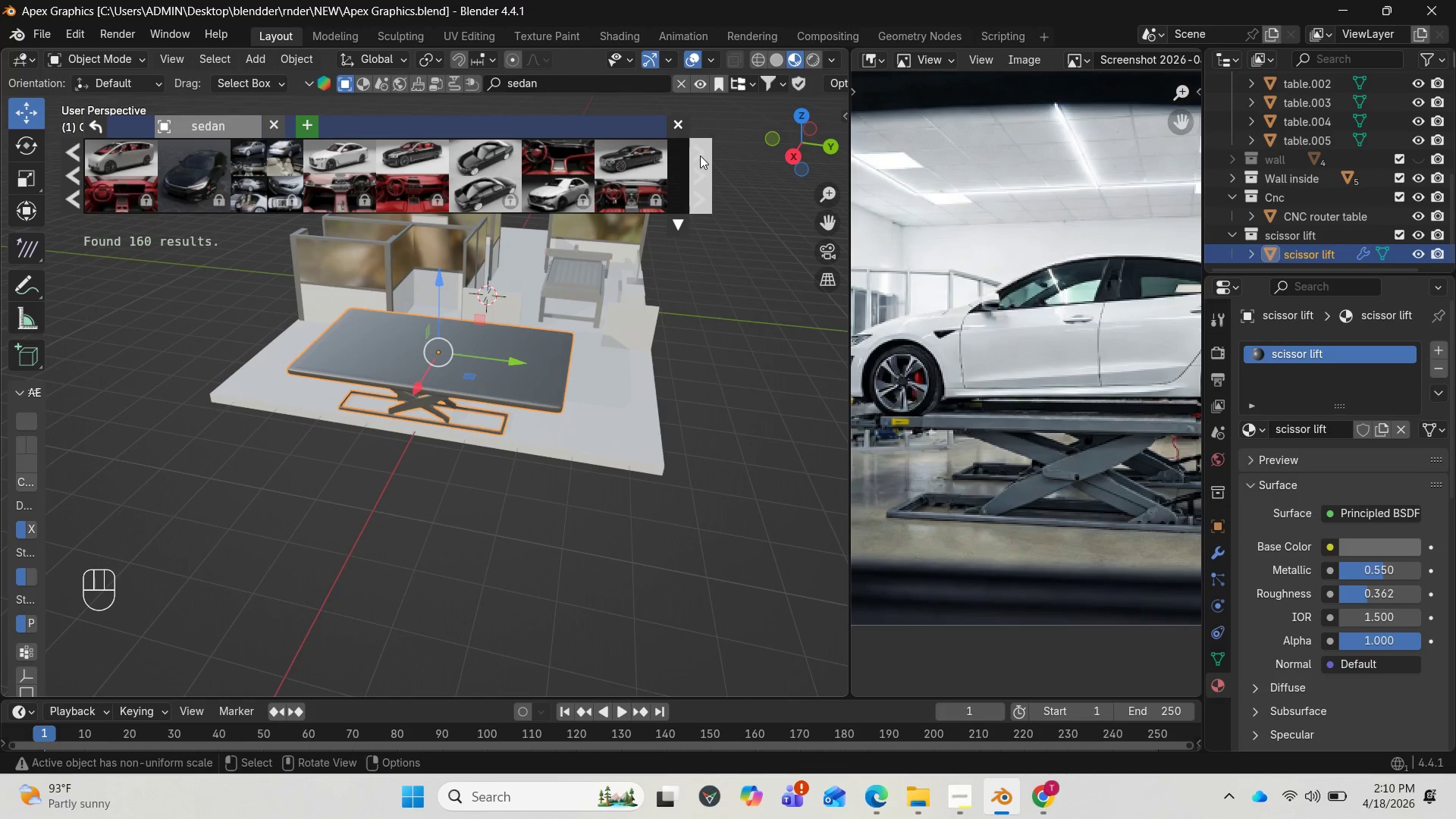 
left_click([700, 155])
 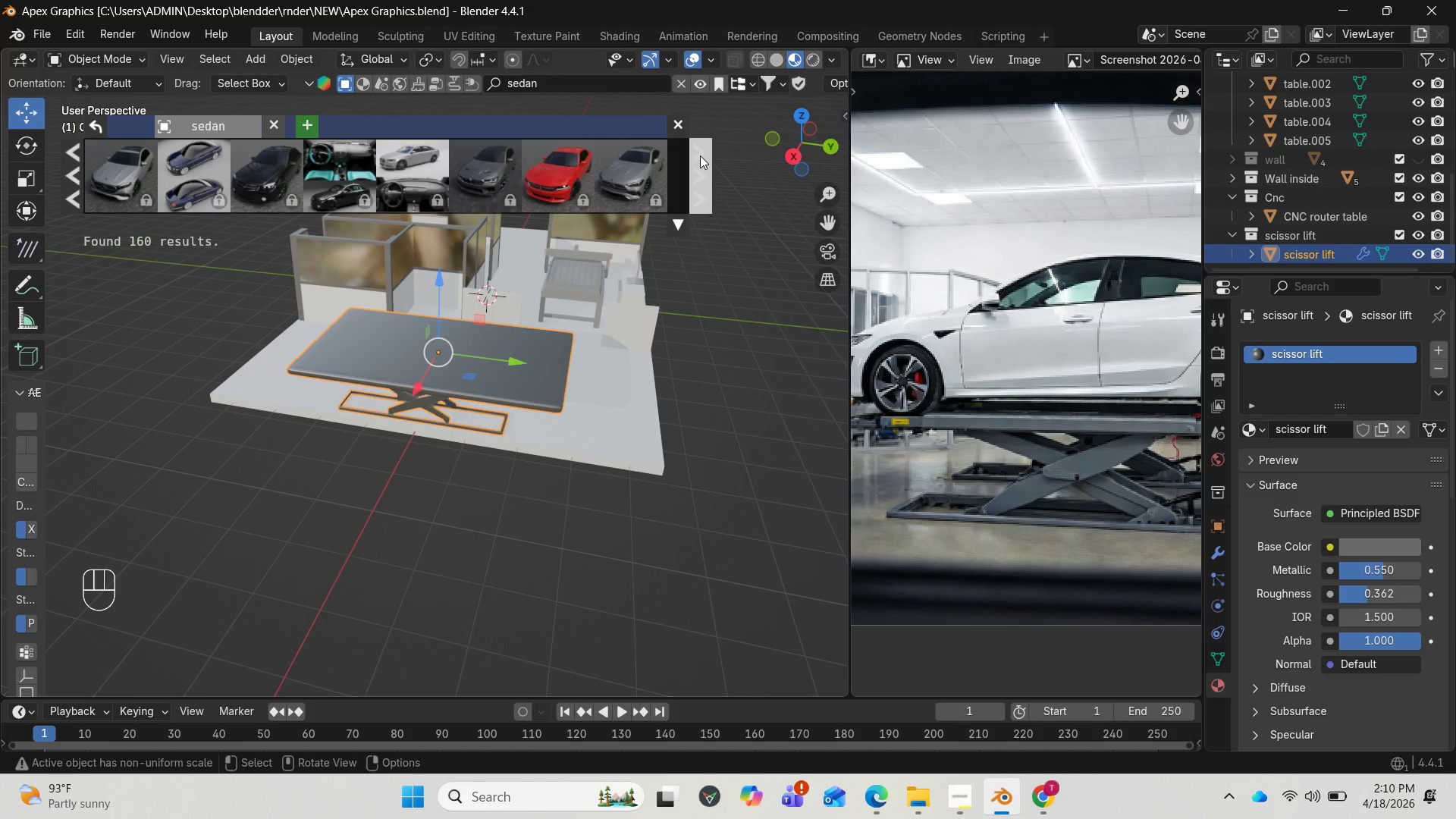 
left_click([700, 155])
 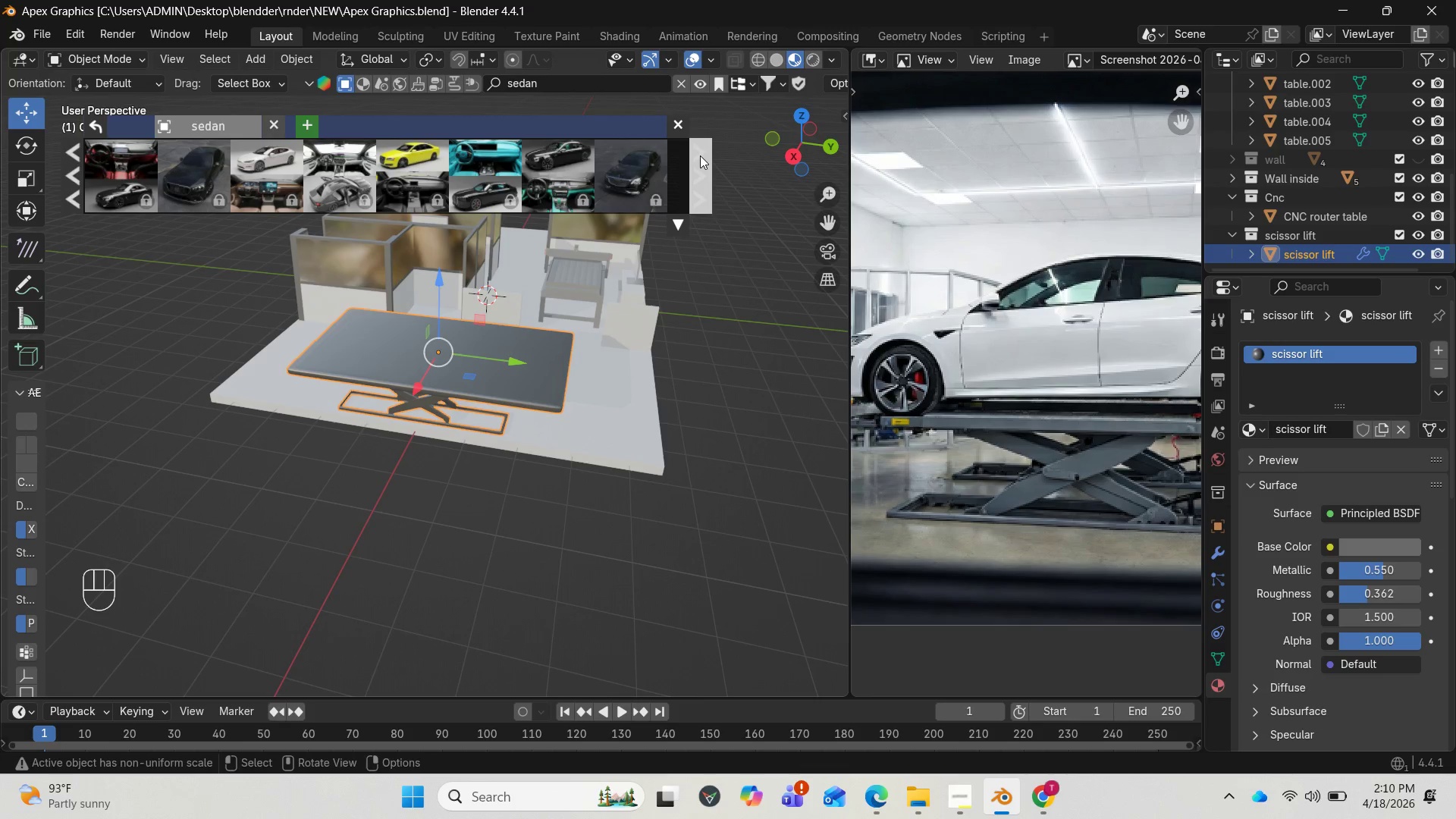 
left_click([700, 155])
 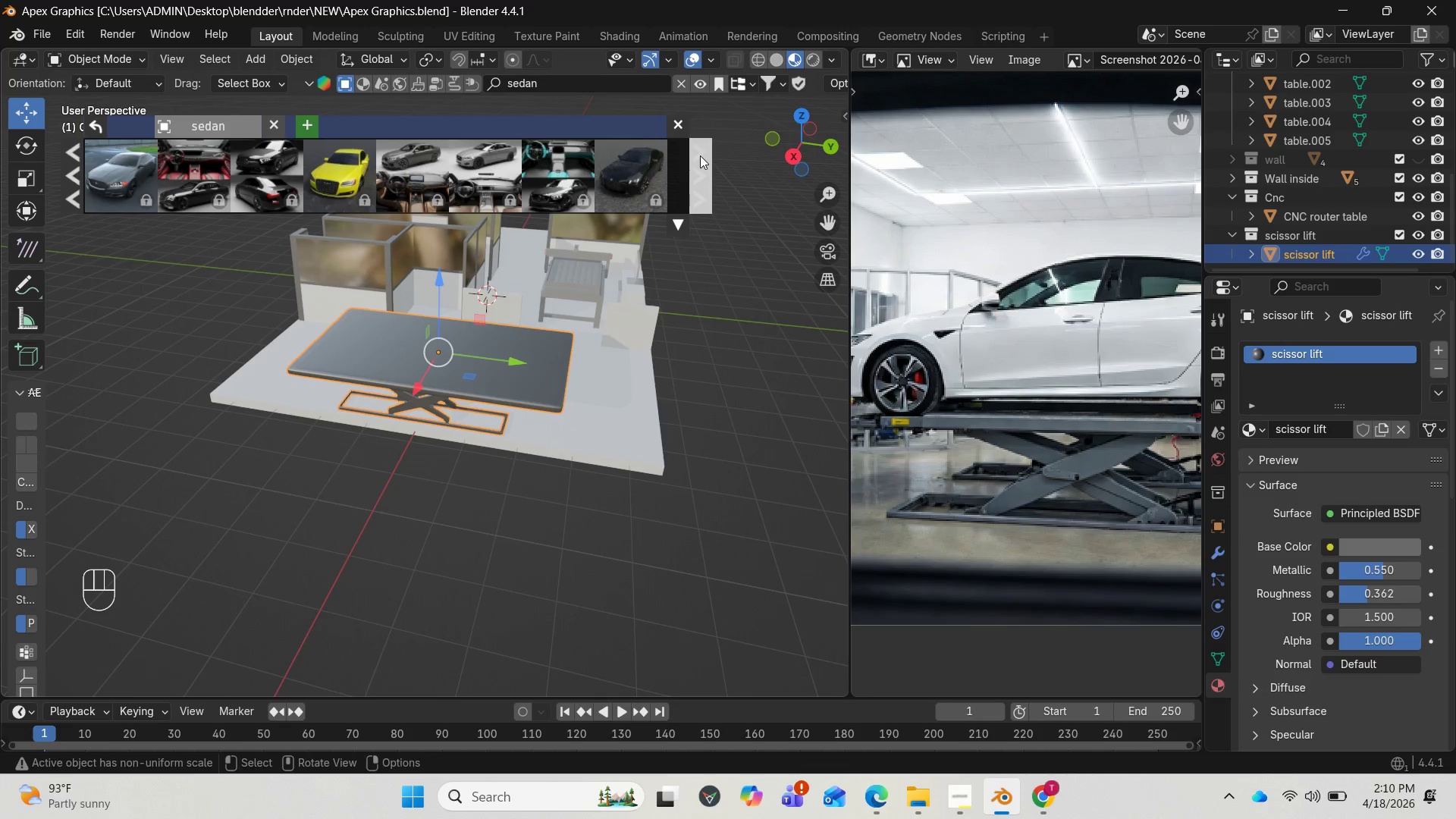 
left_click([700, 155])
 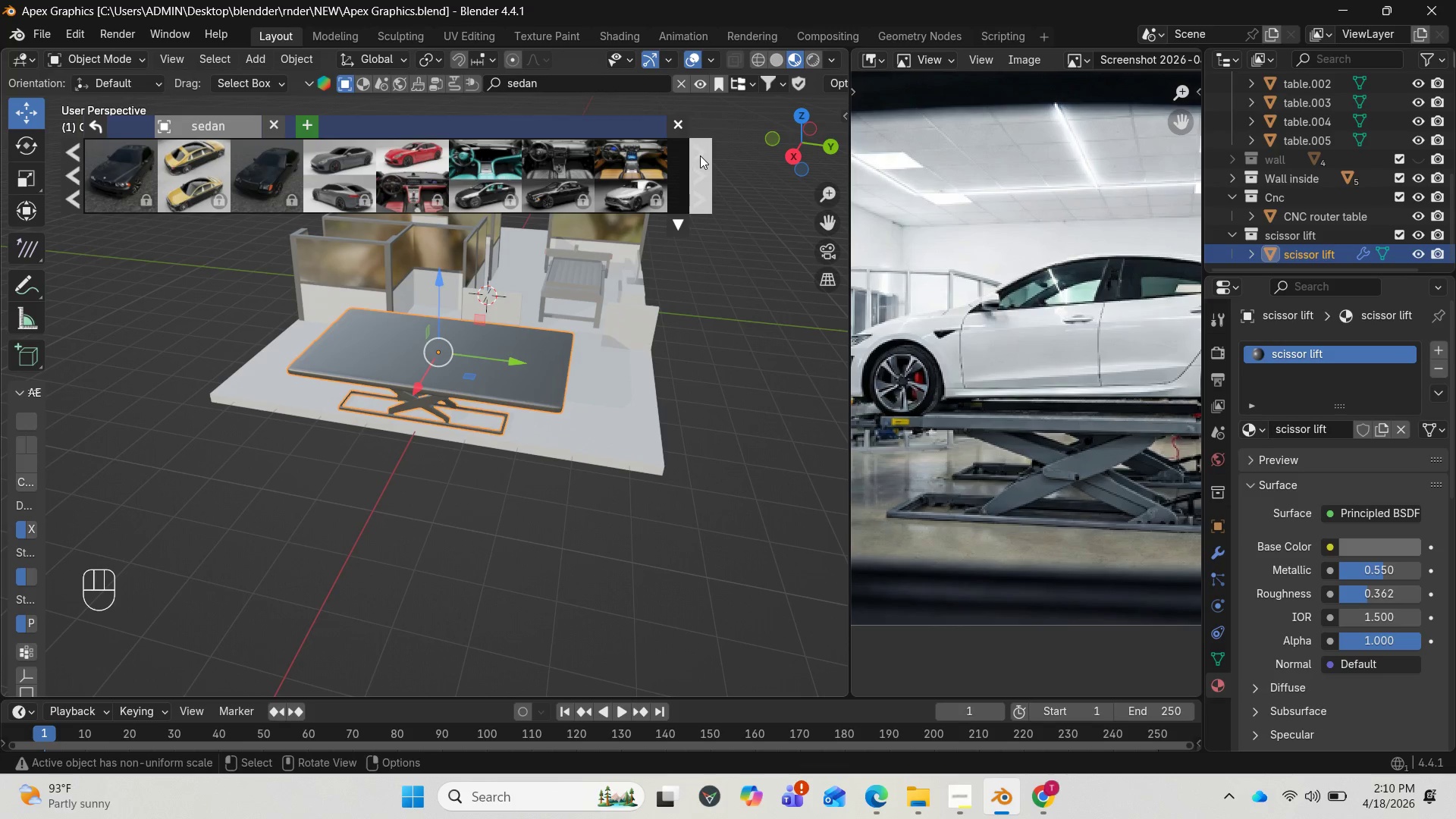 
left_click([700, 155])
 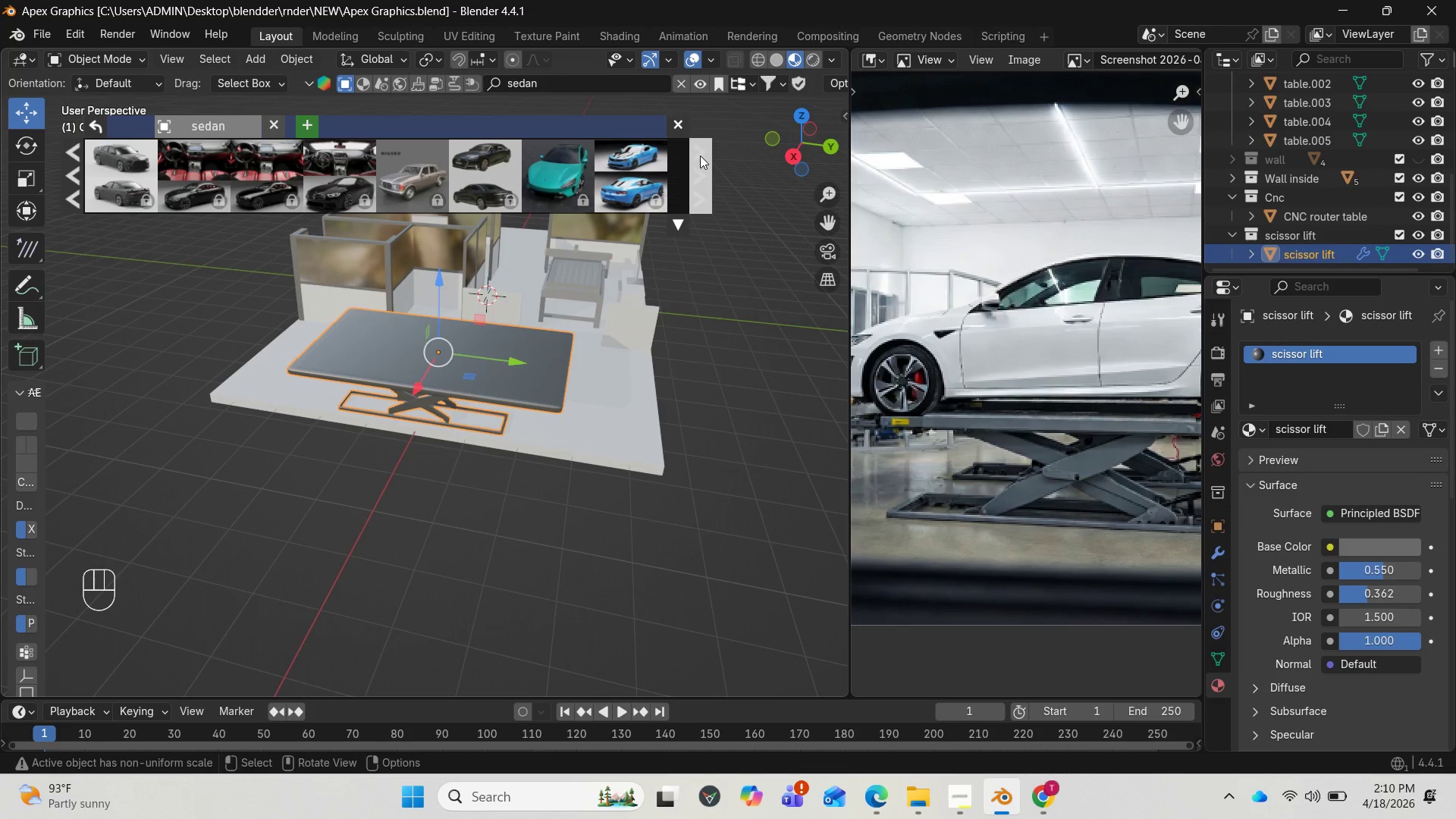 
left_click([700, 155])
 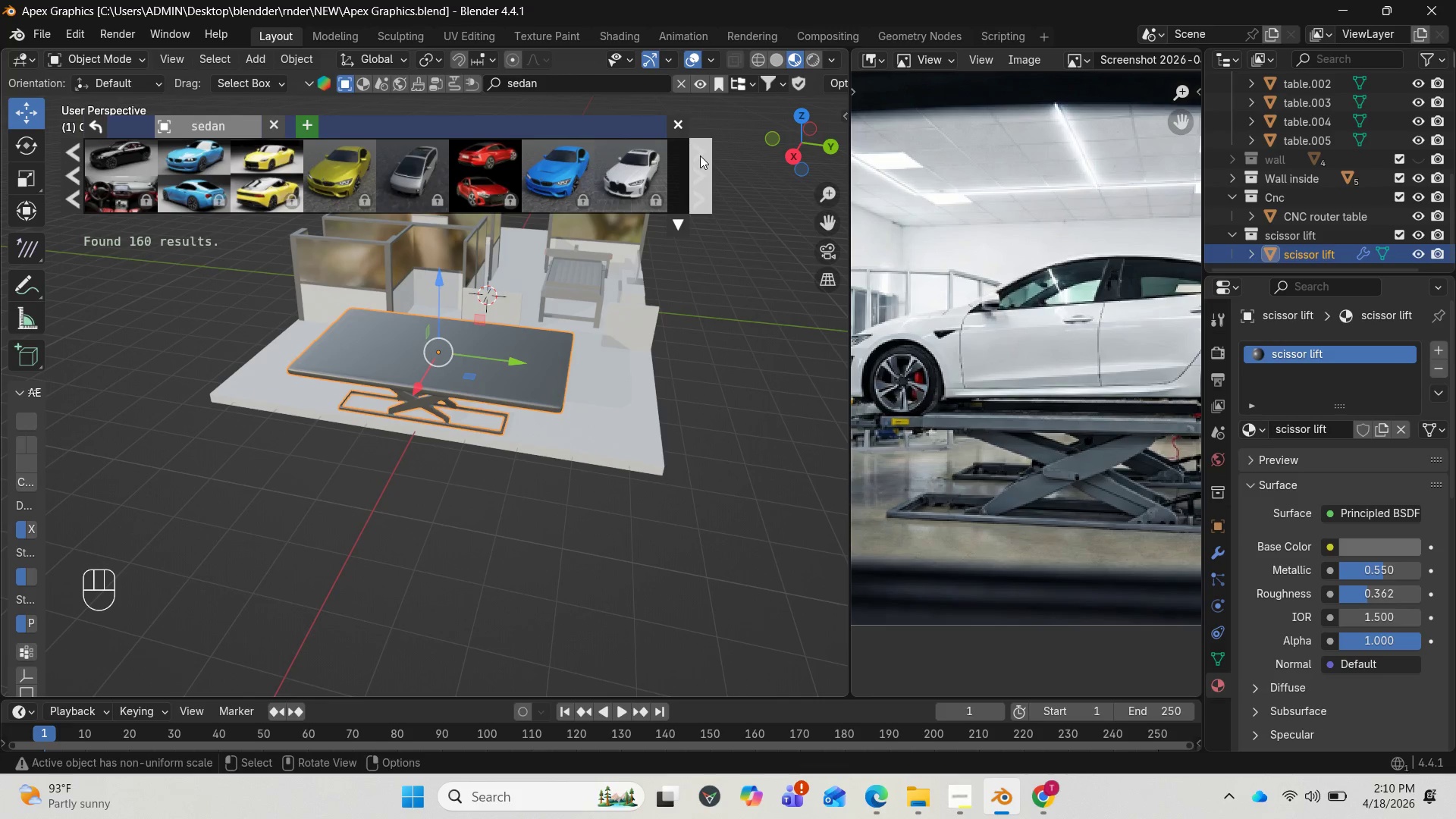 
left_click([700, 155])
 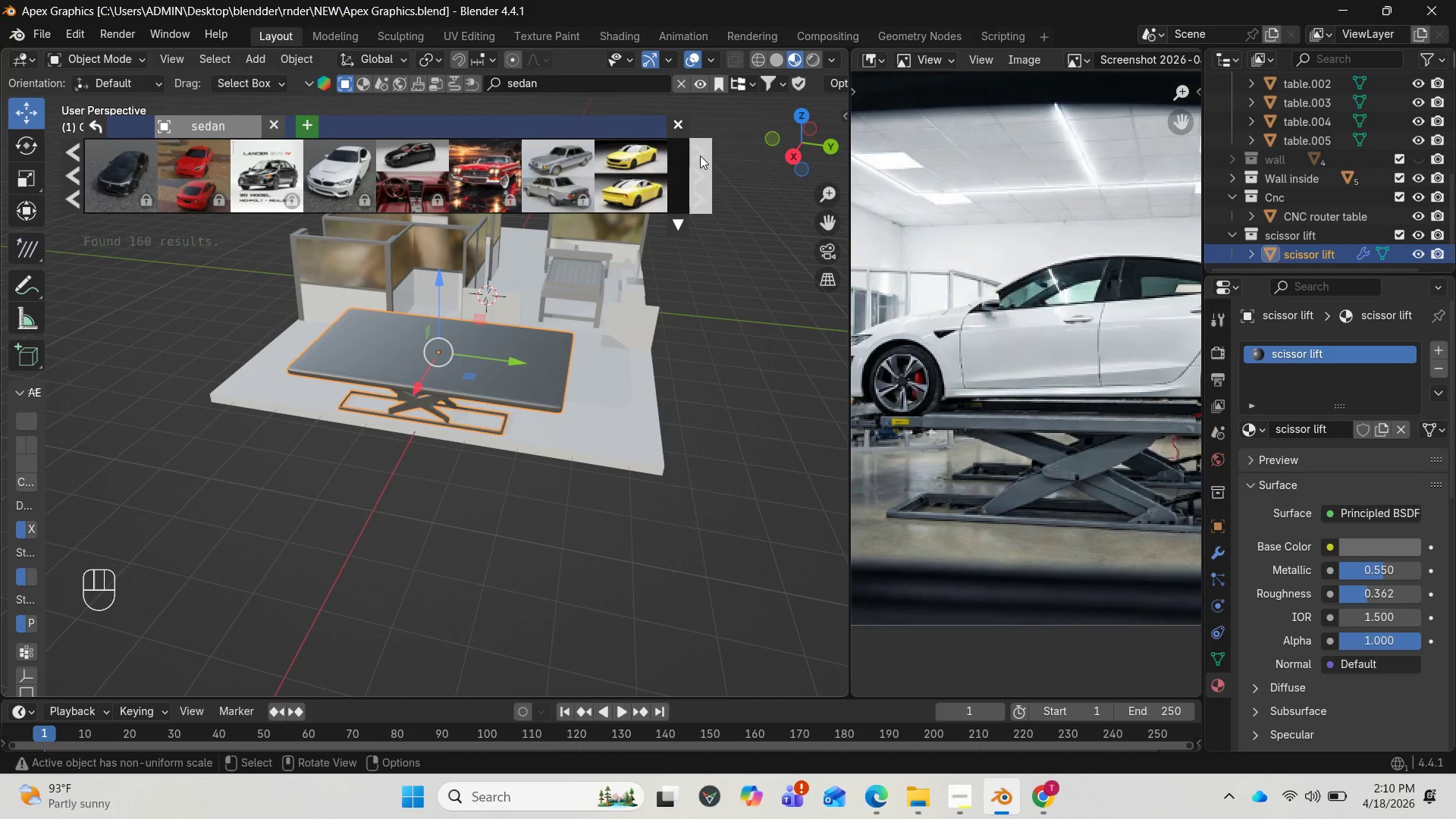 
left_click([700, 155])
 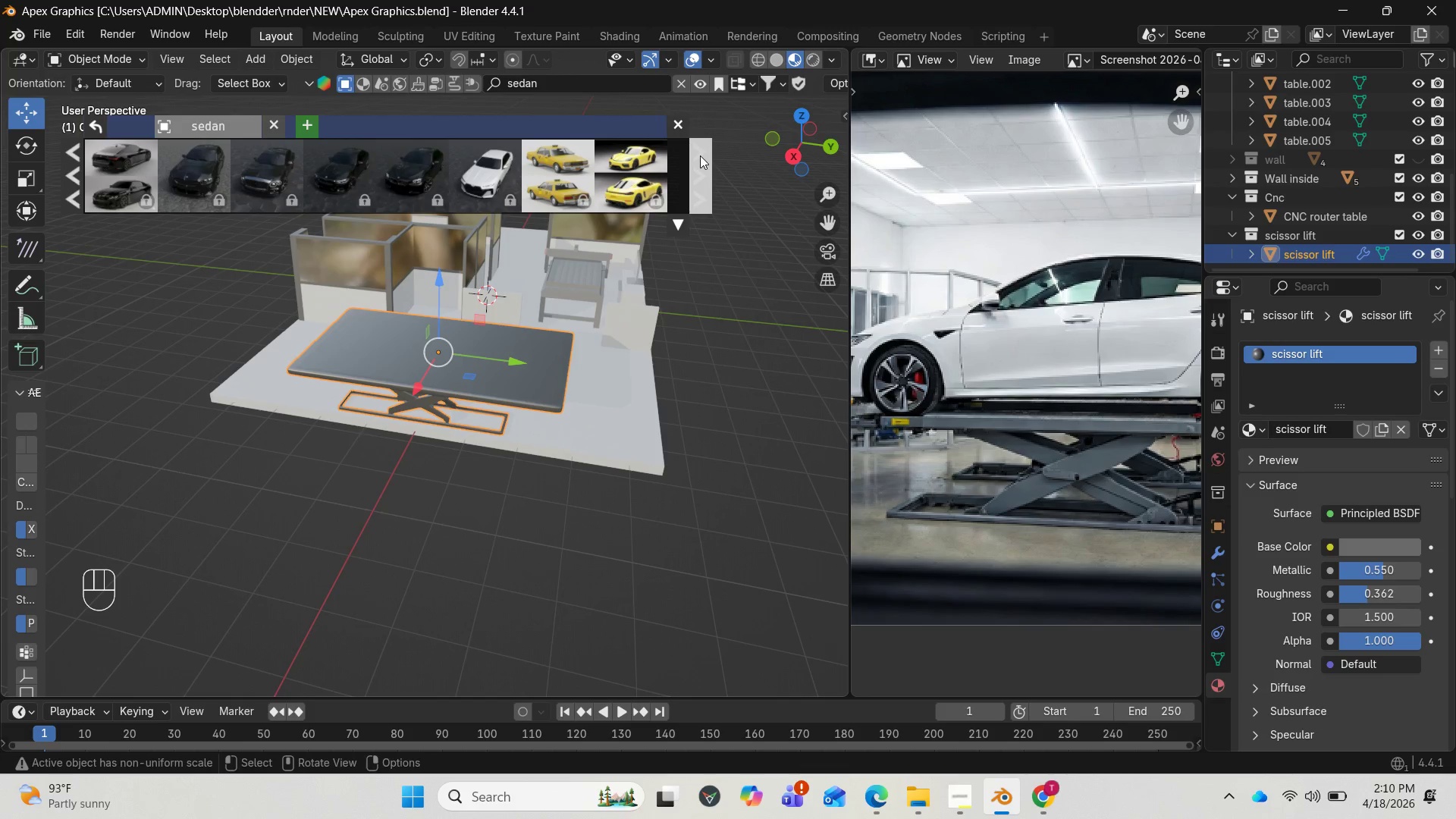 
left_click([700, 155])
 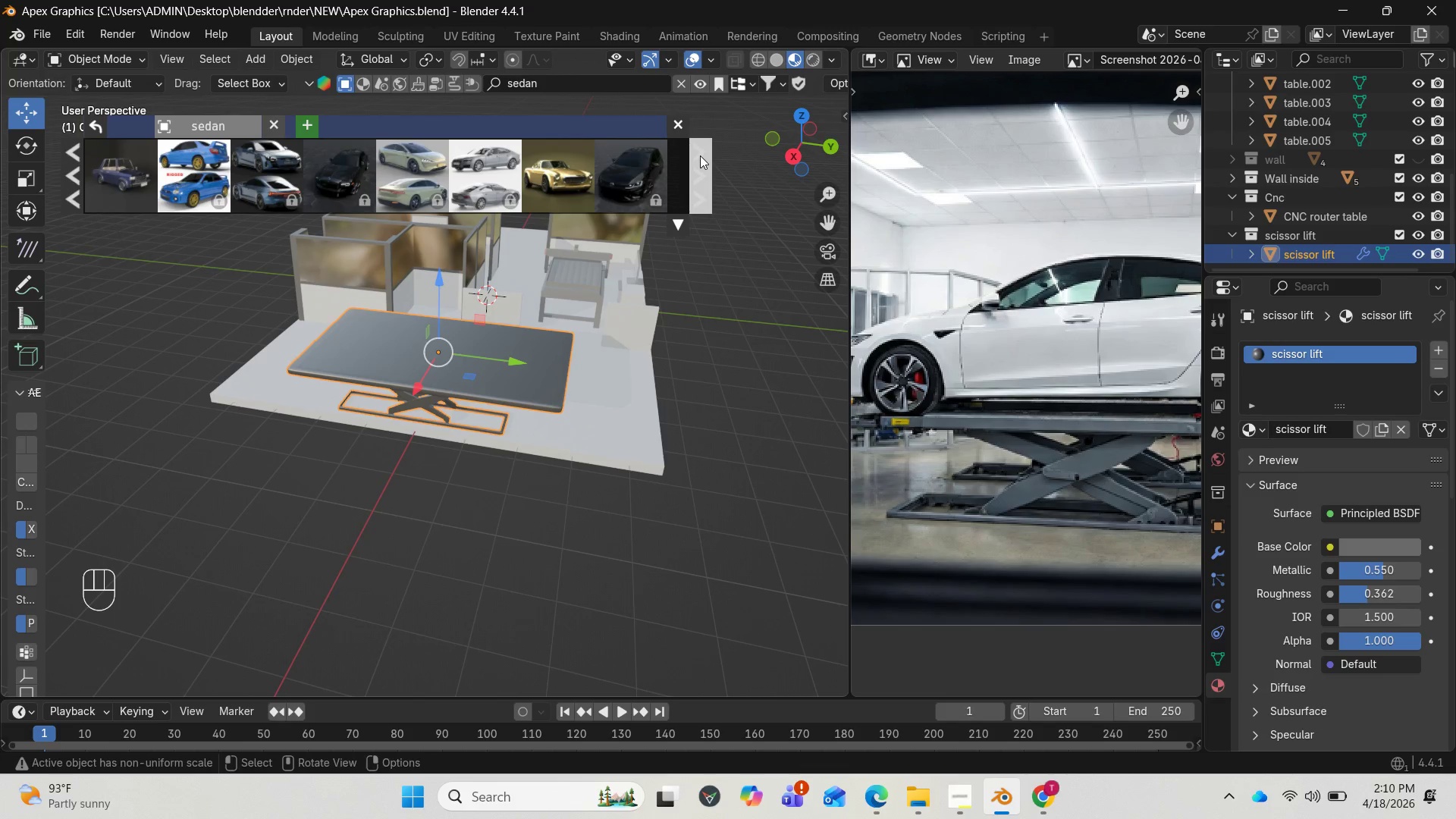 
left_click([700, 155])
 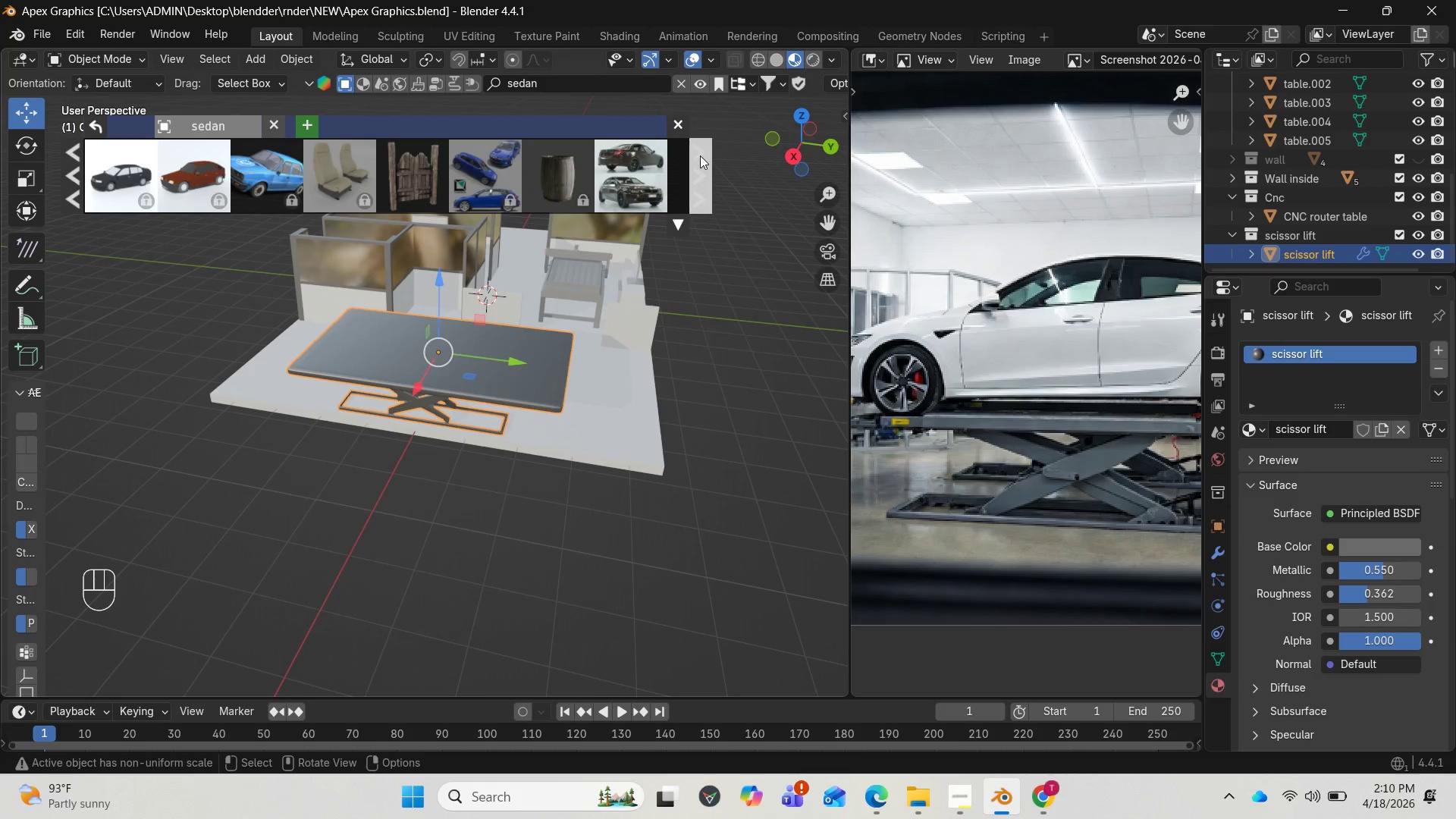 
left_click([700, 155])
 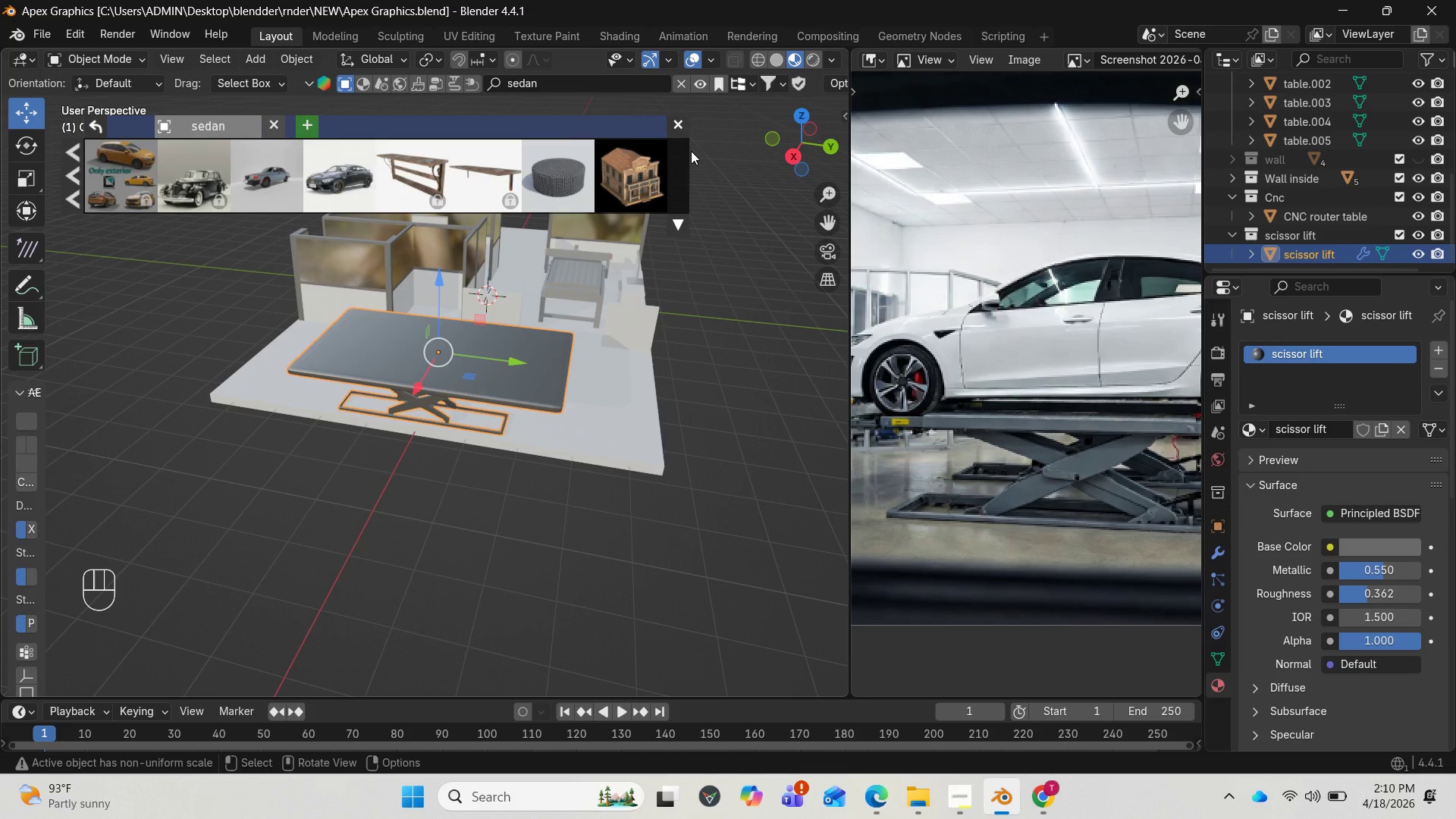 
wait(5.83)
 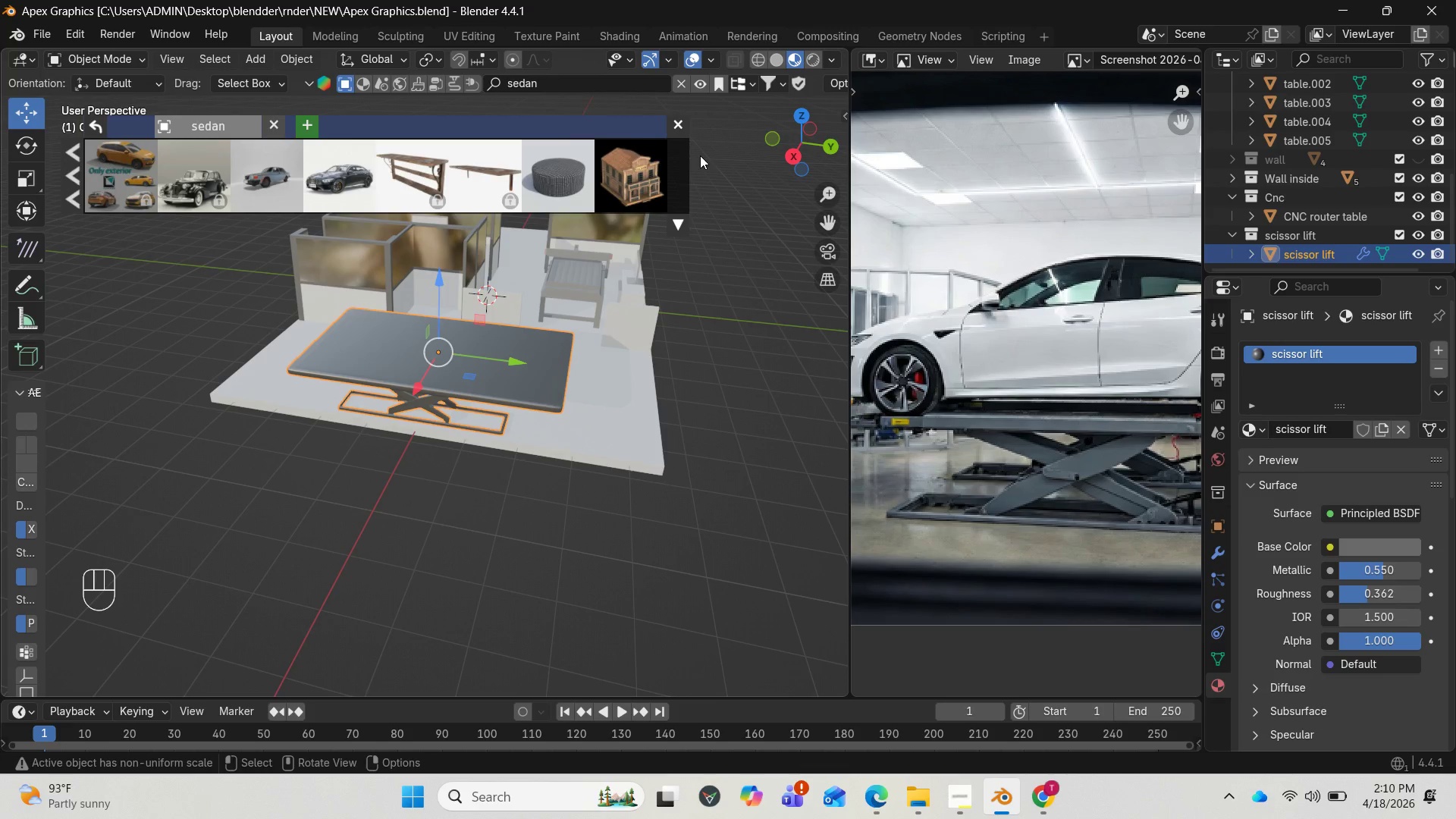 
left_click([679, 222])
 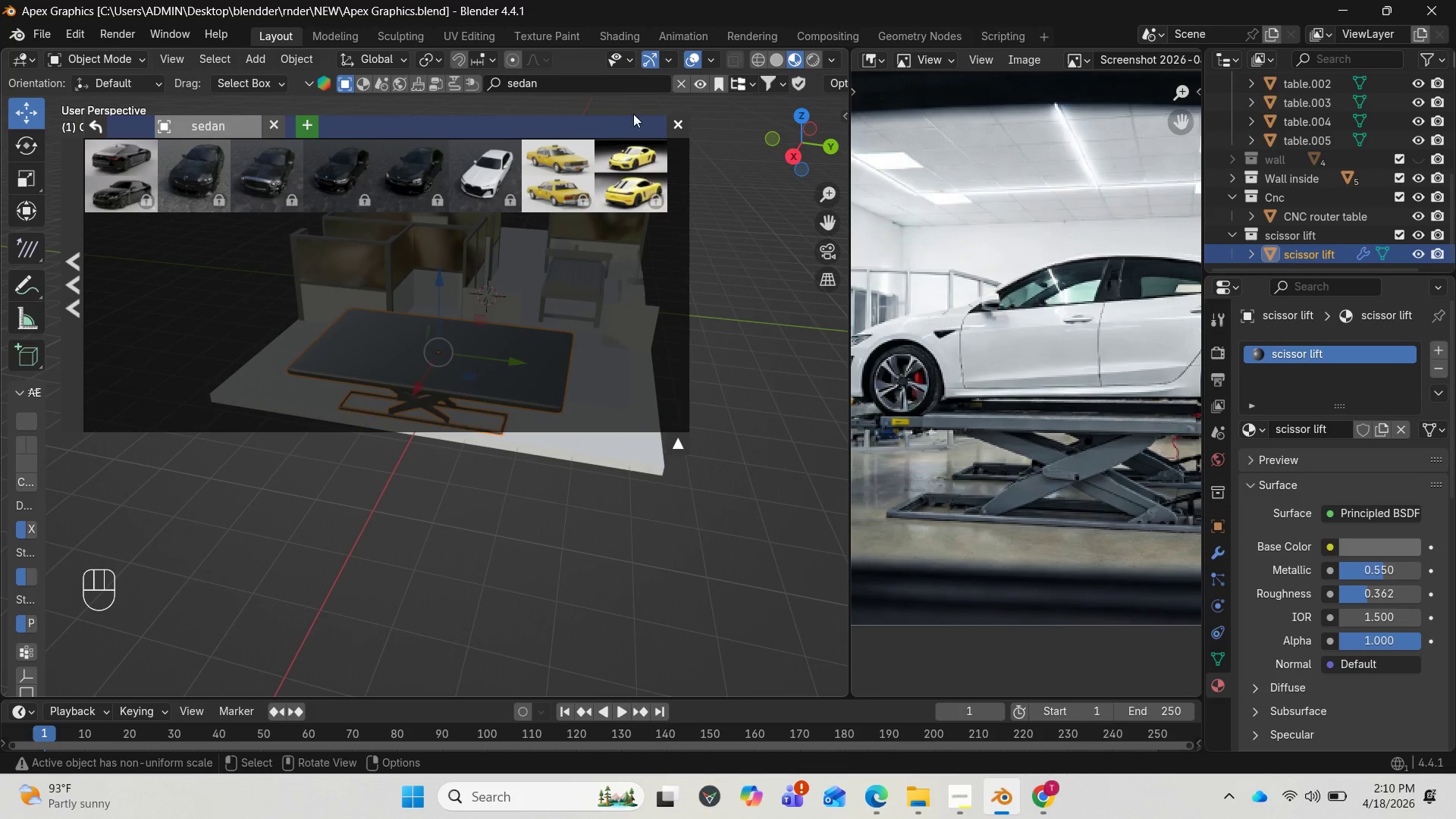 
wait(7.23)
 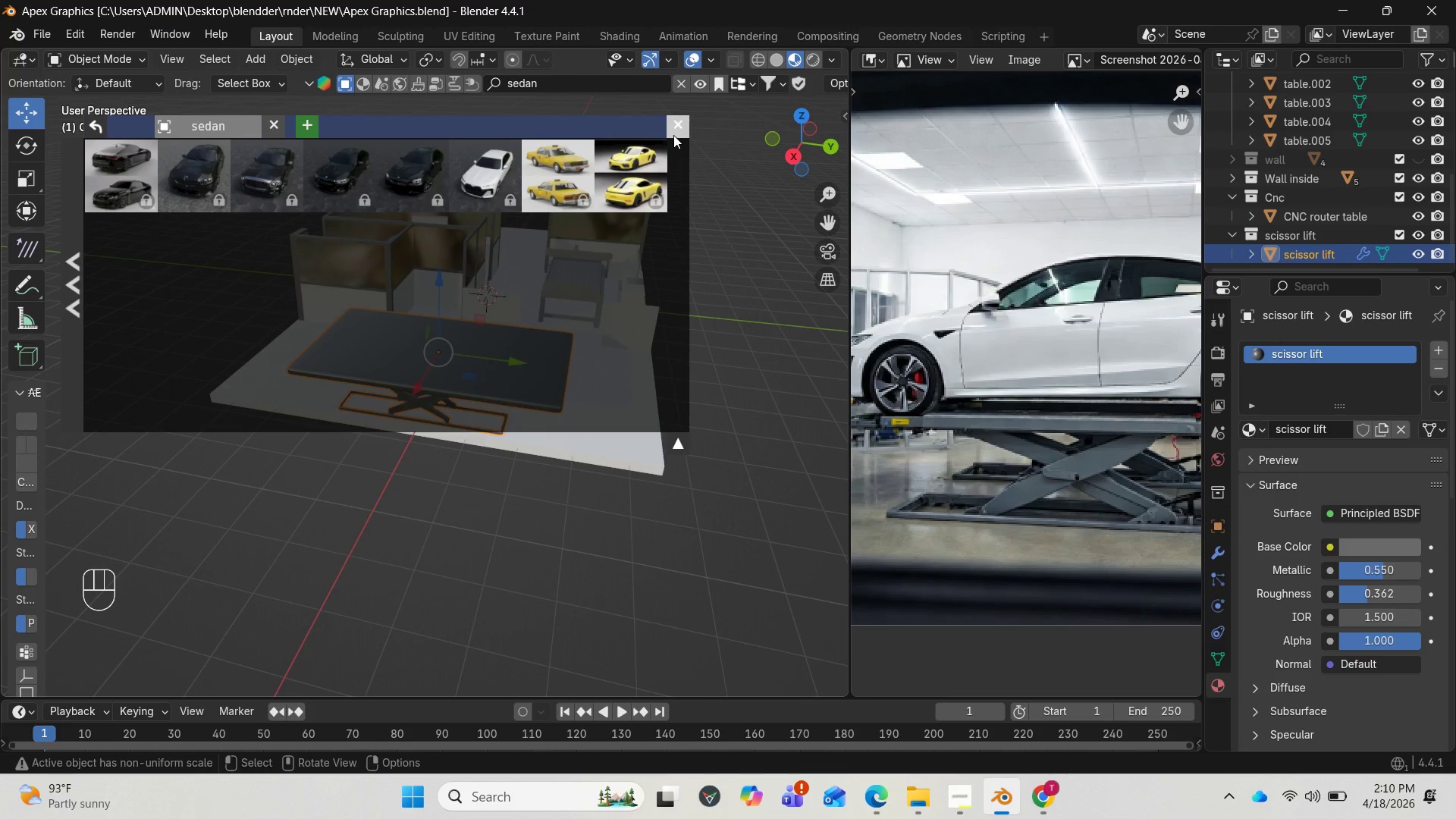 
left_click([683, 440])
 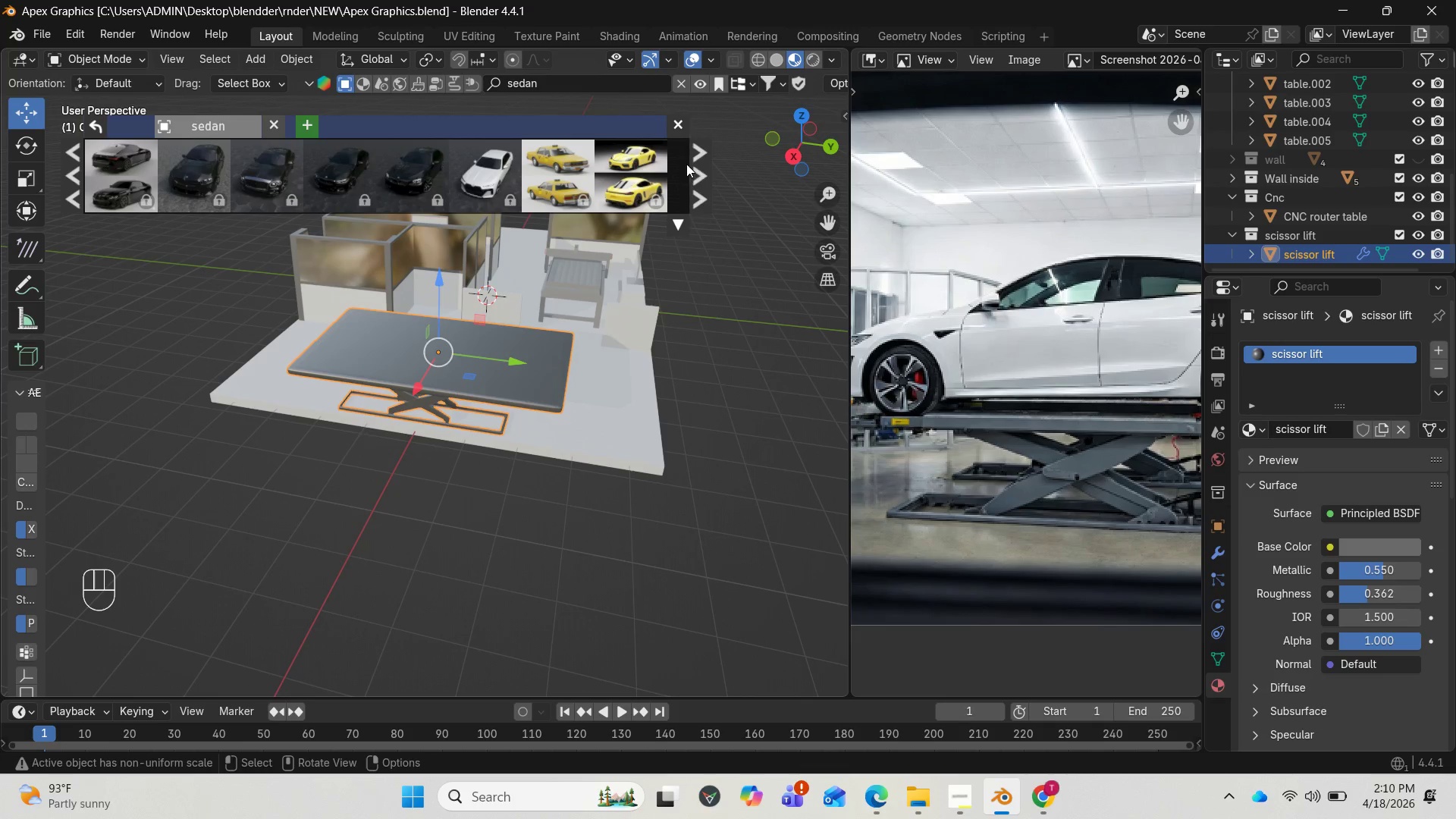 
left_click([705, 157])
 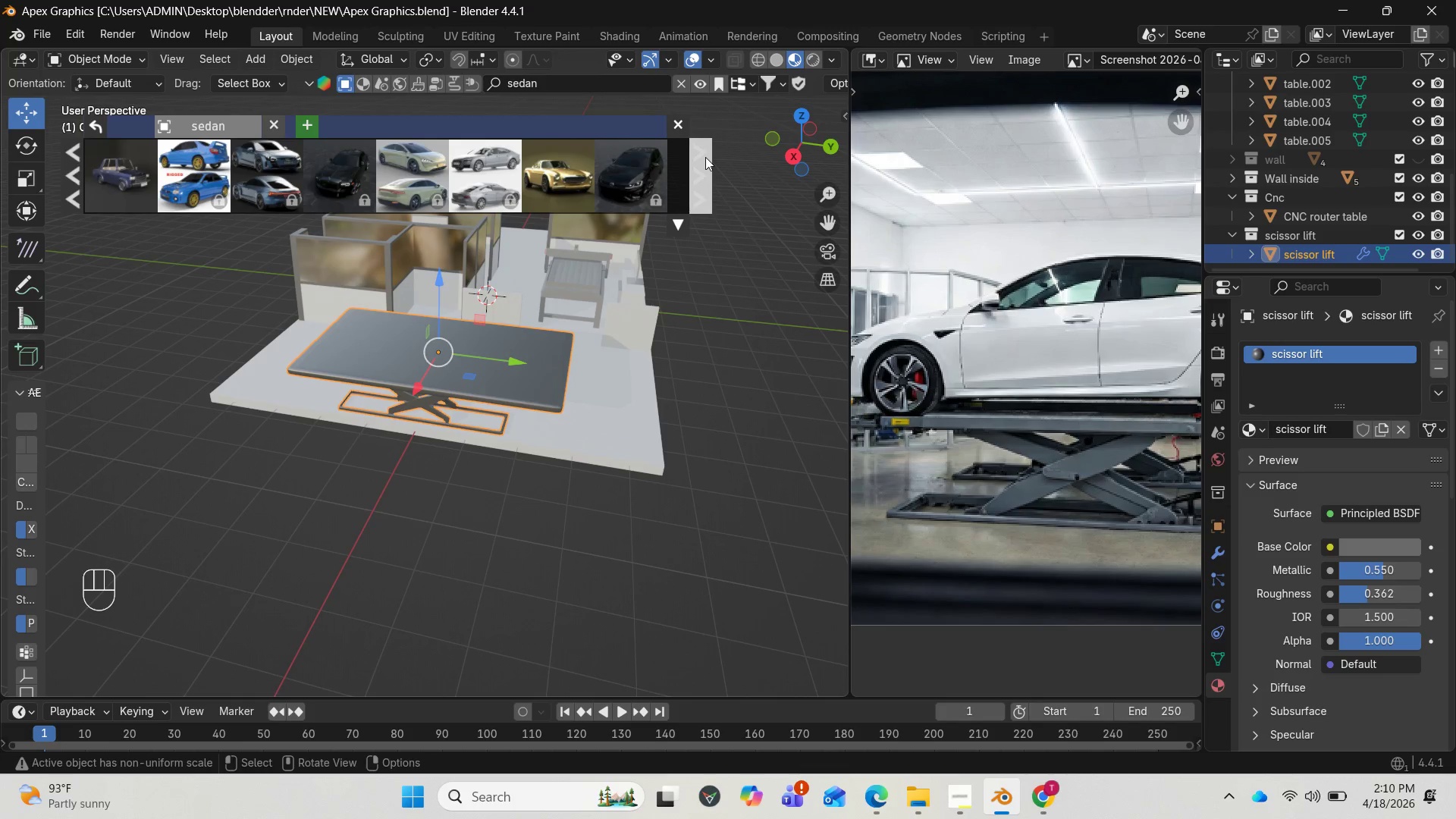 
wait(5.02)
 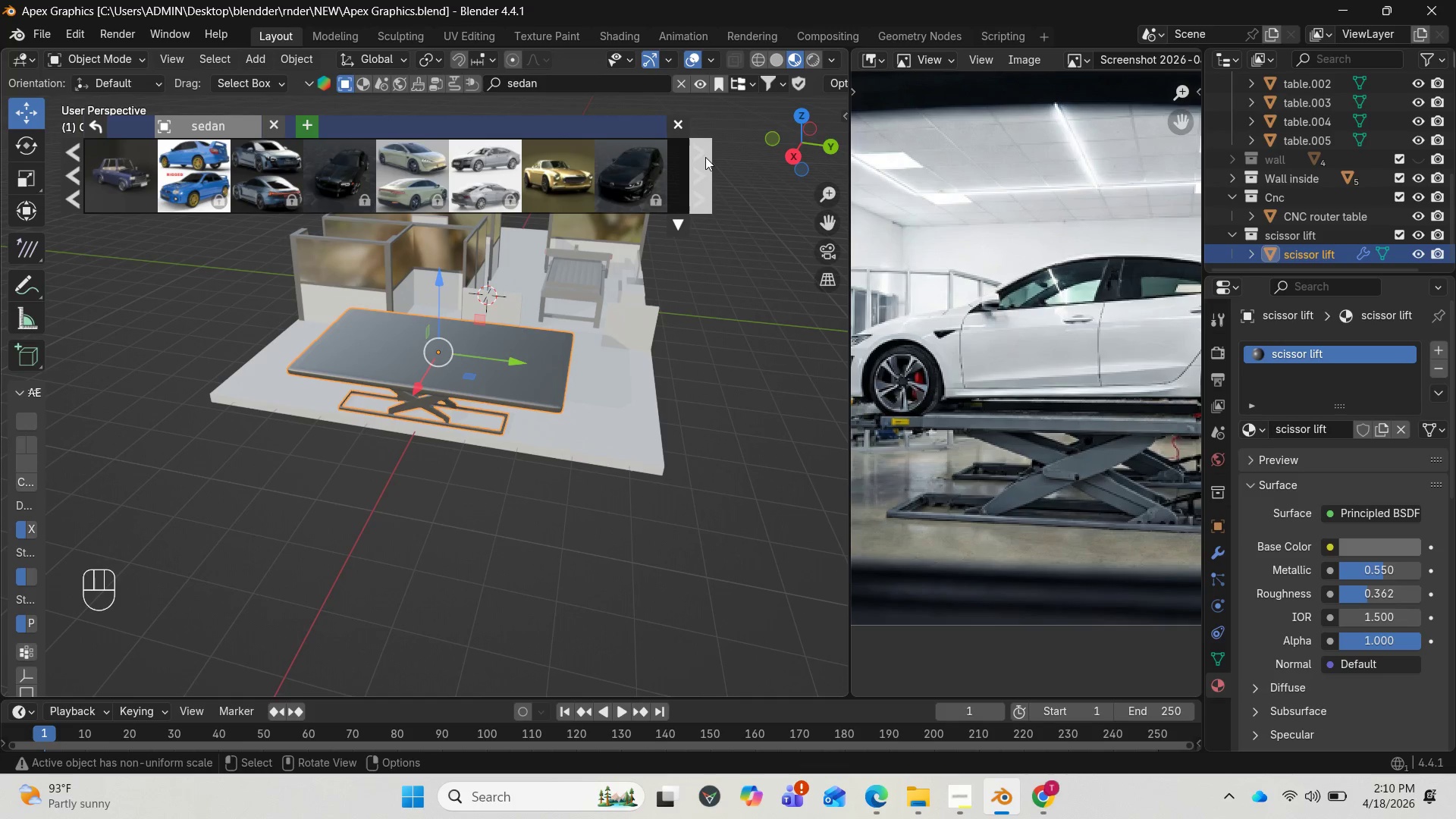 
left_click([674, 224])
 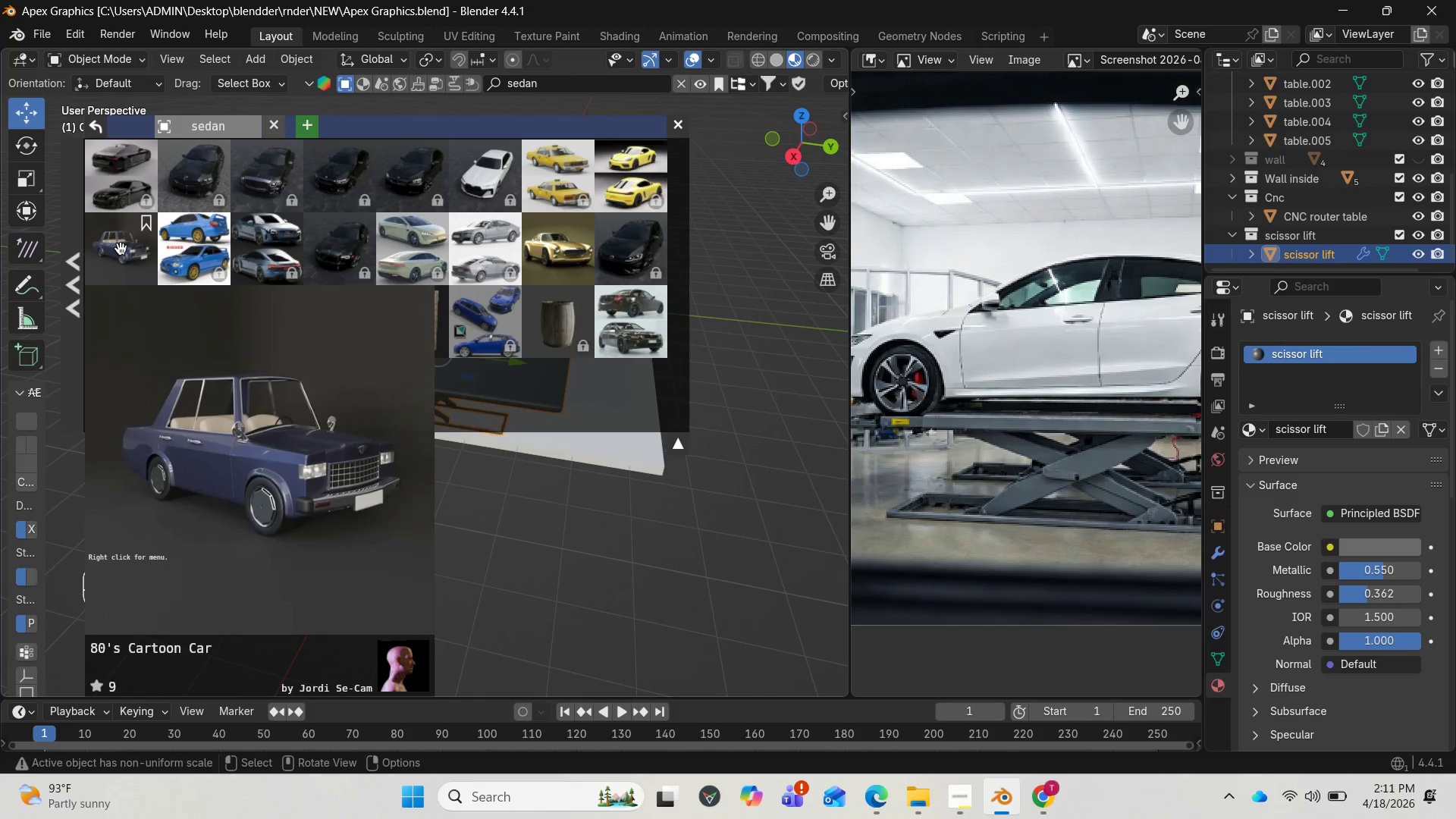 
wait(16.12)
 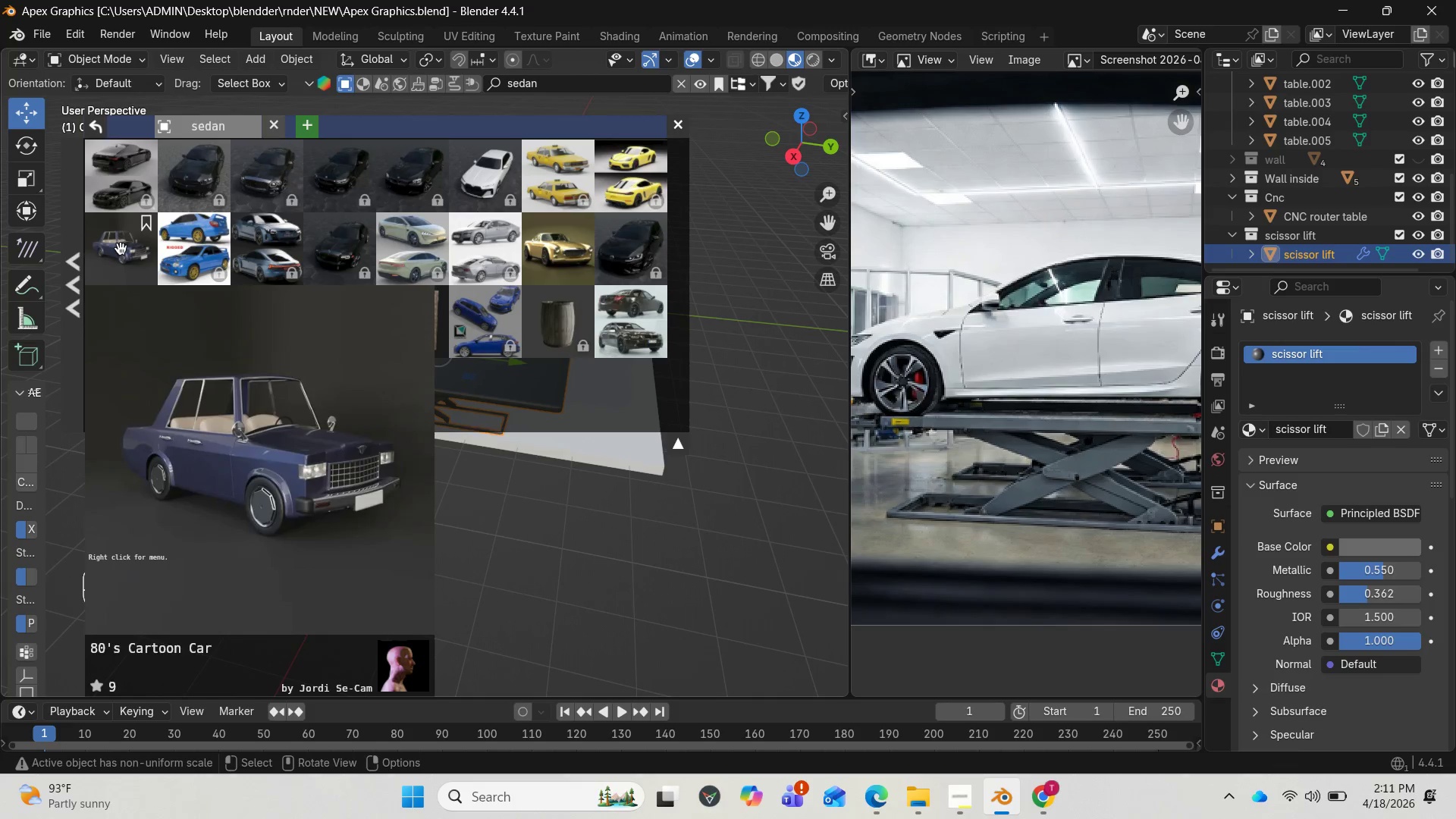 
left_click([685, 441])
 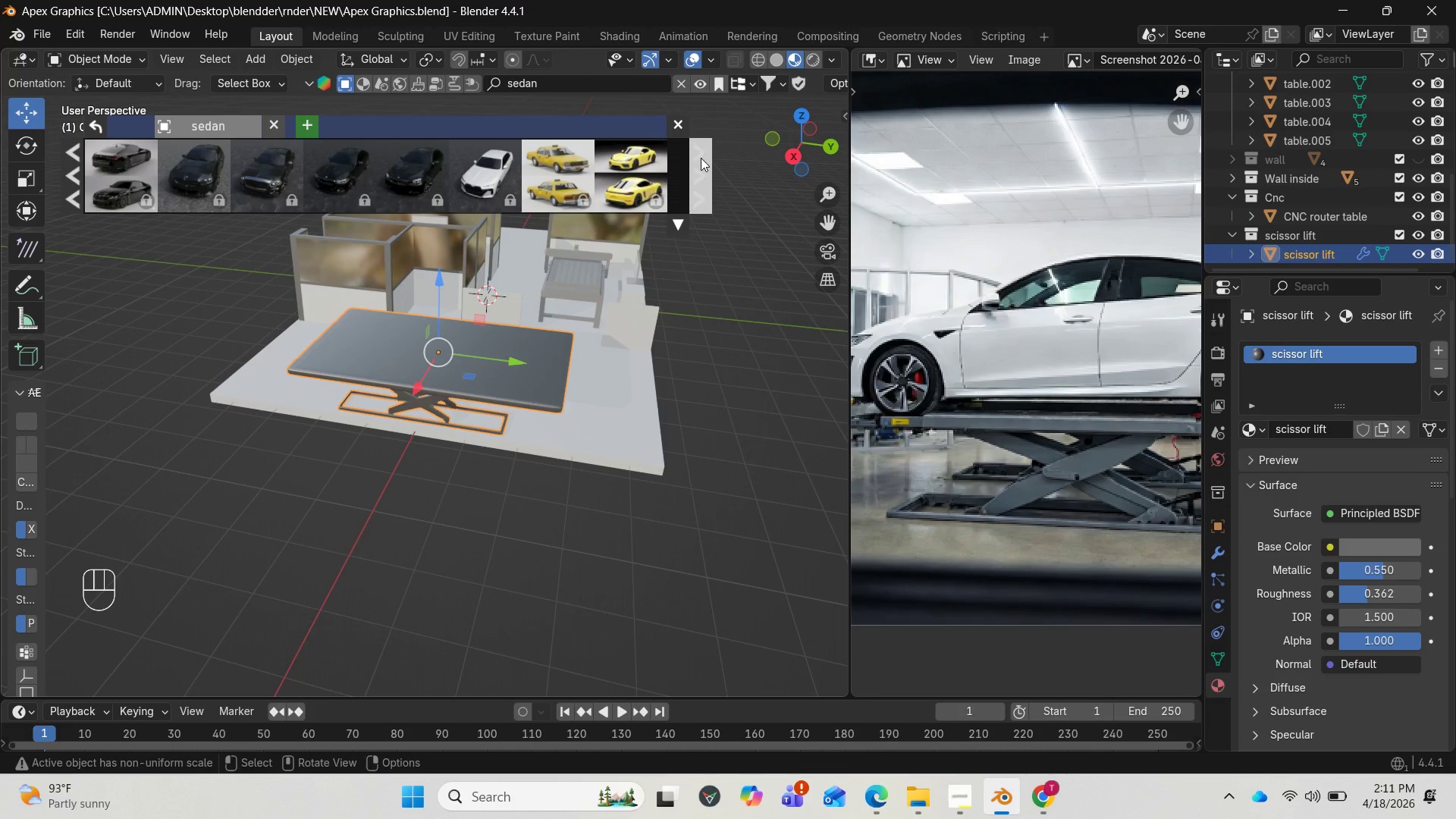 
left_click([701, 156])
 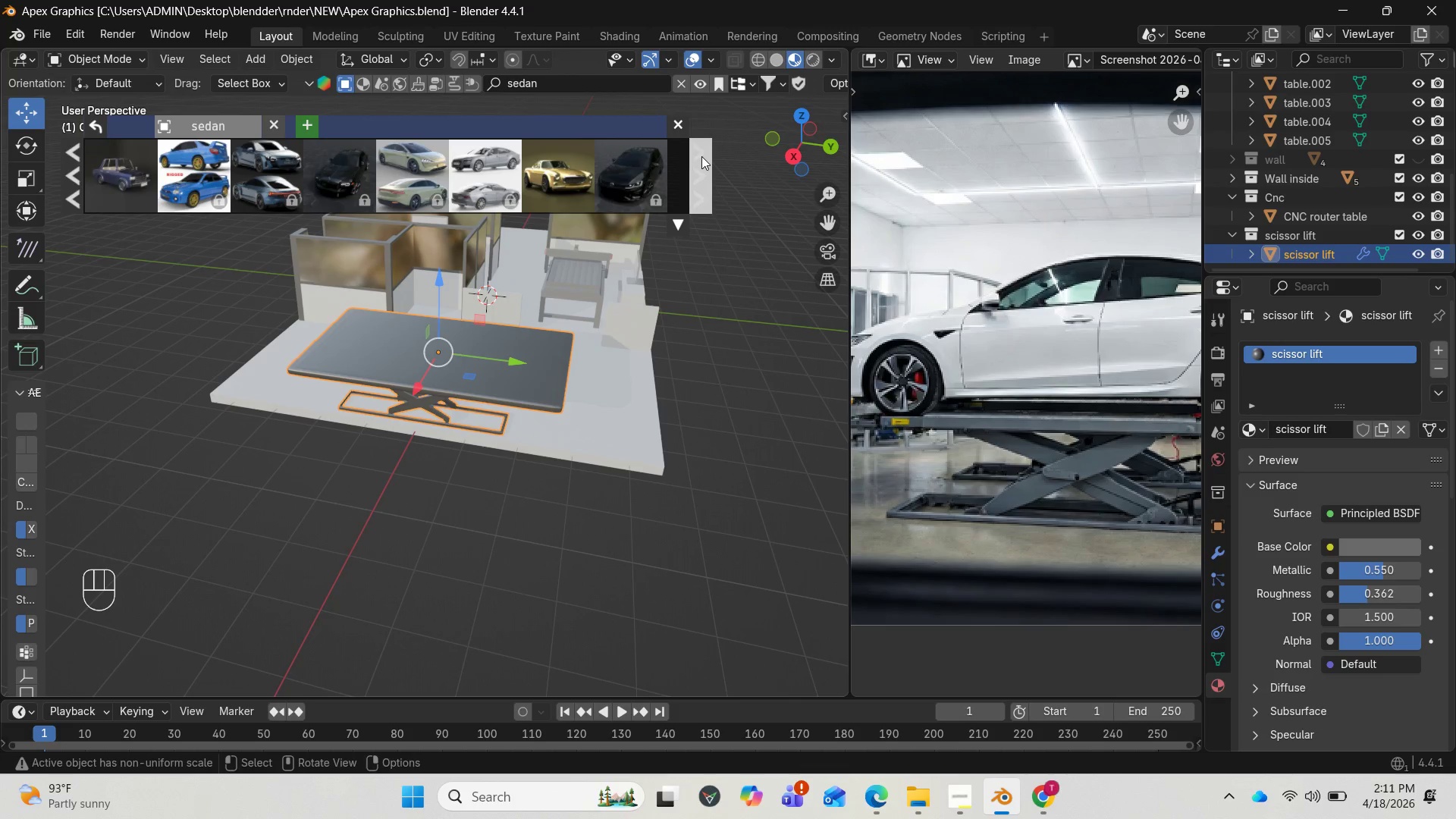 
left_click([703, 157])
 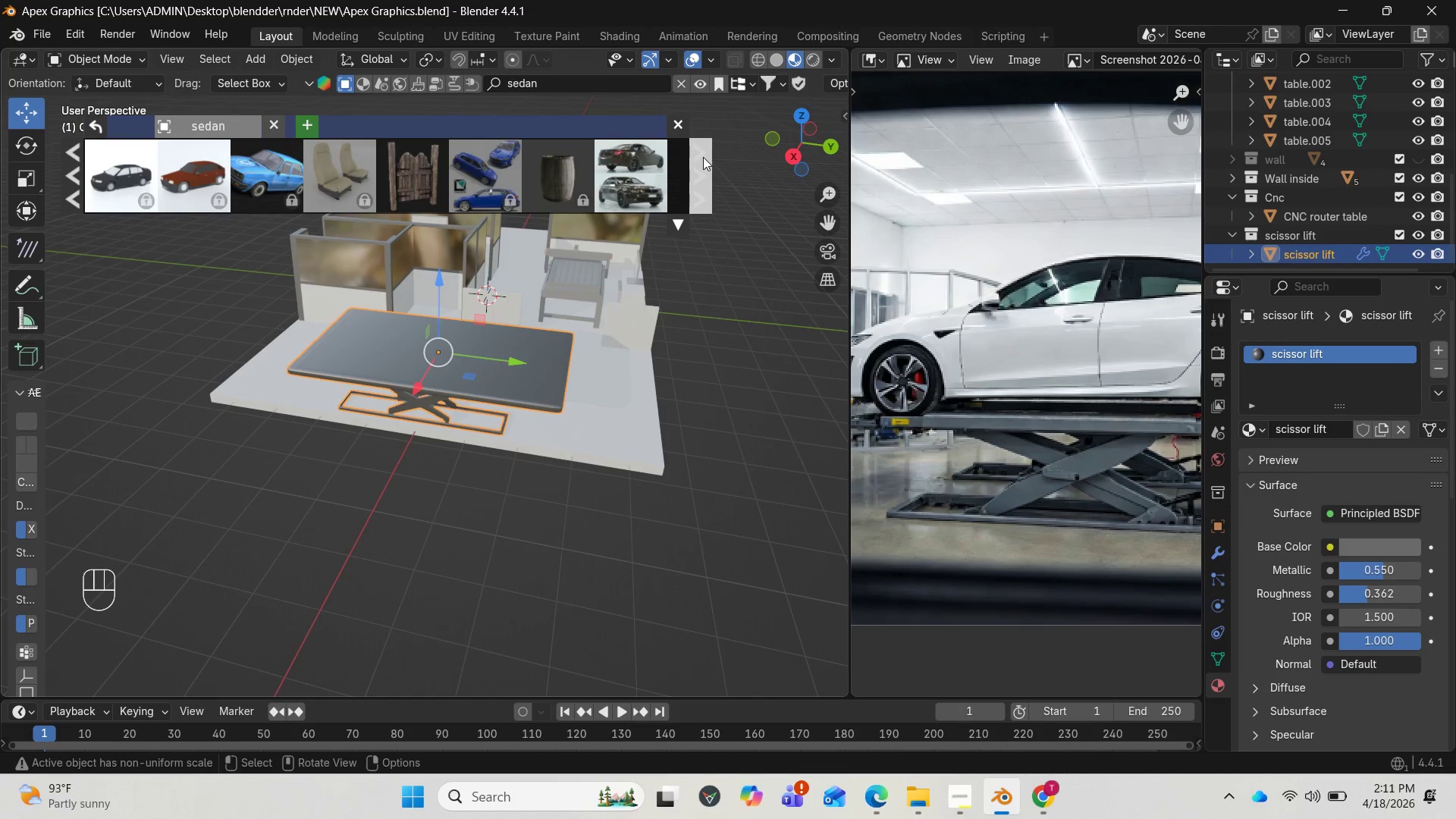 
left_click([703, 157])
 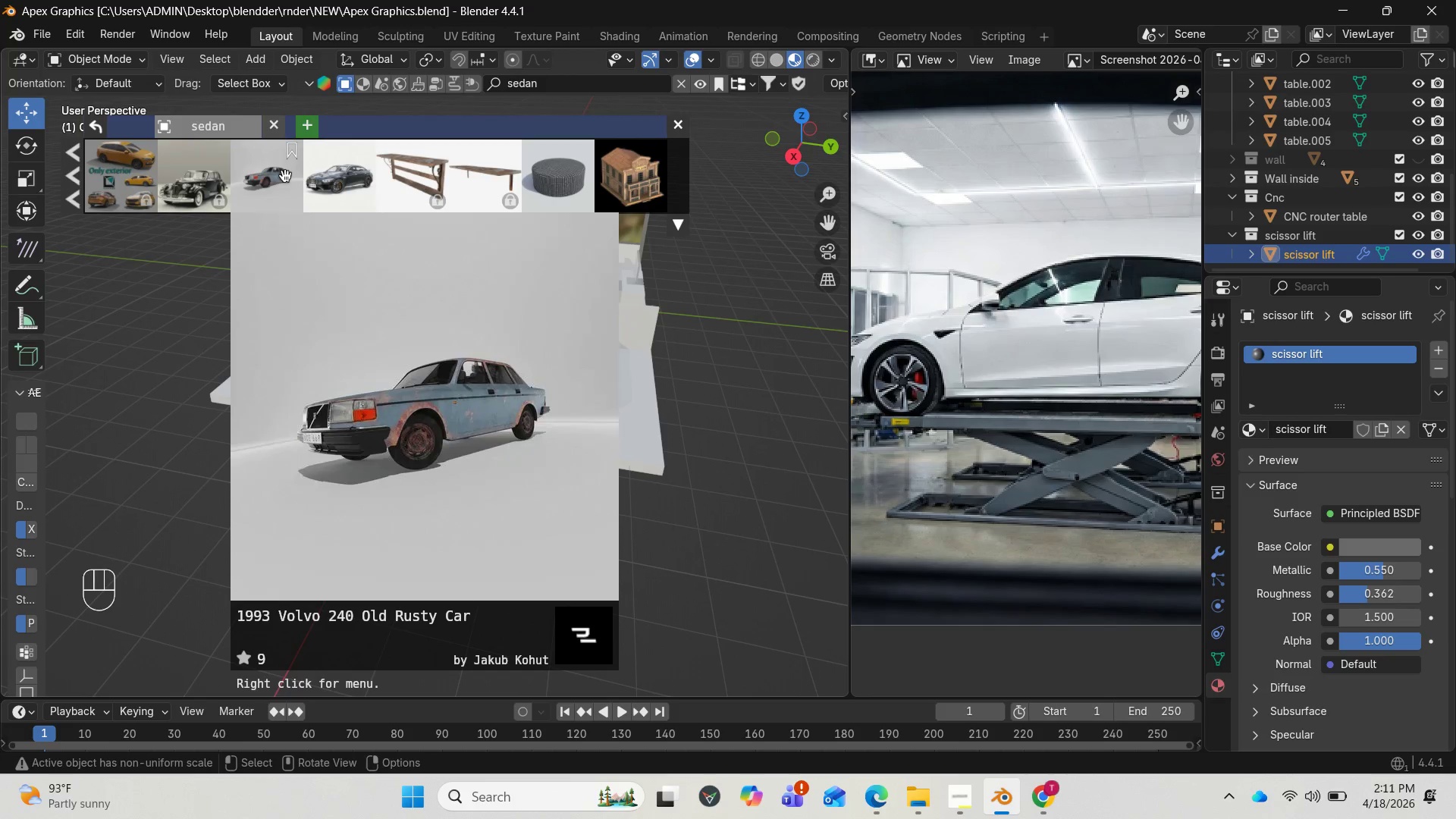 
wait(6.5)
 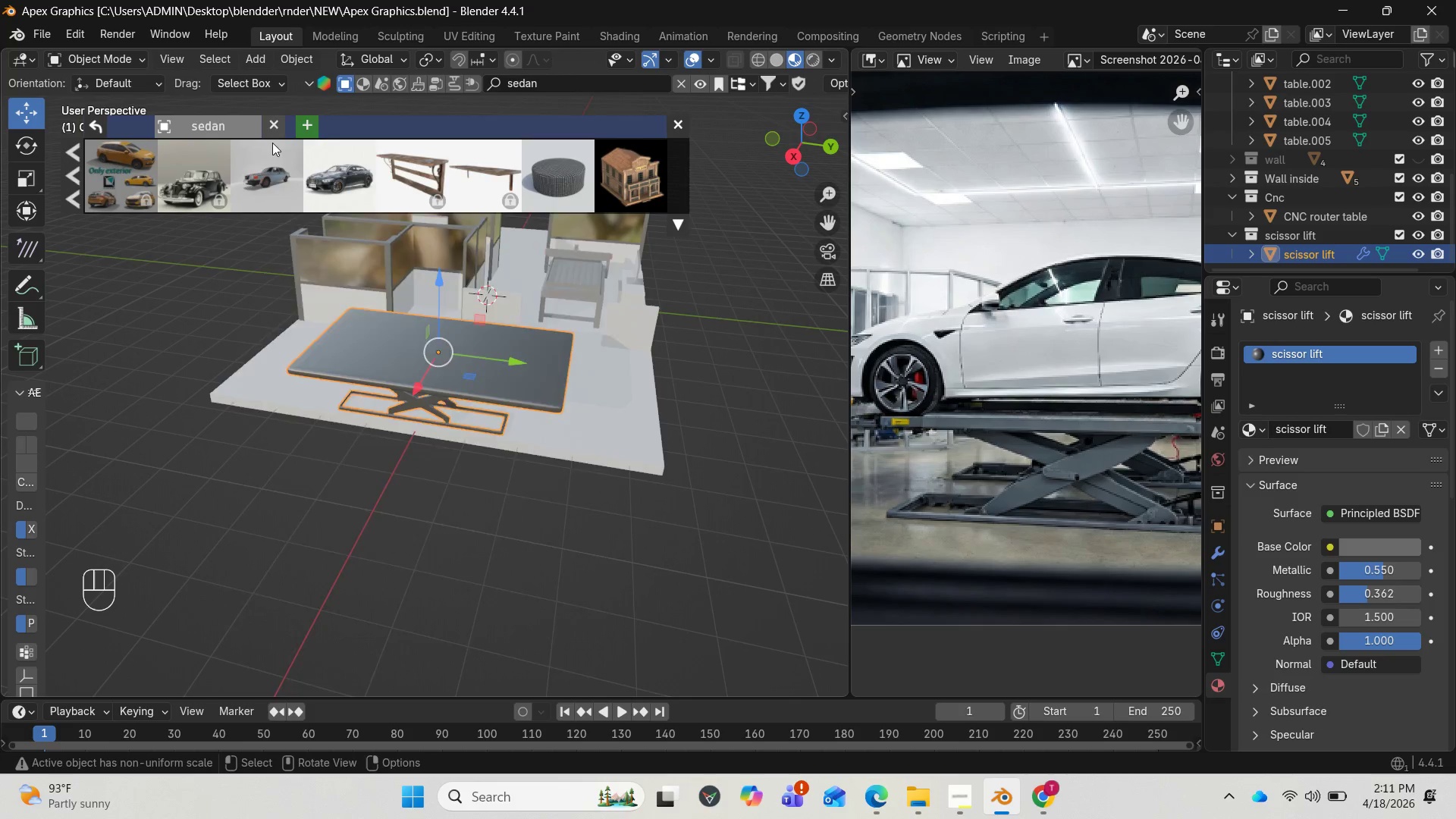 
mouse_move([690, 163])